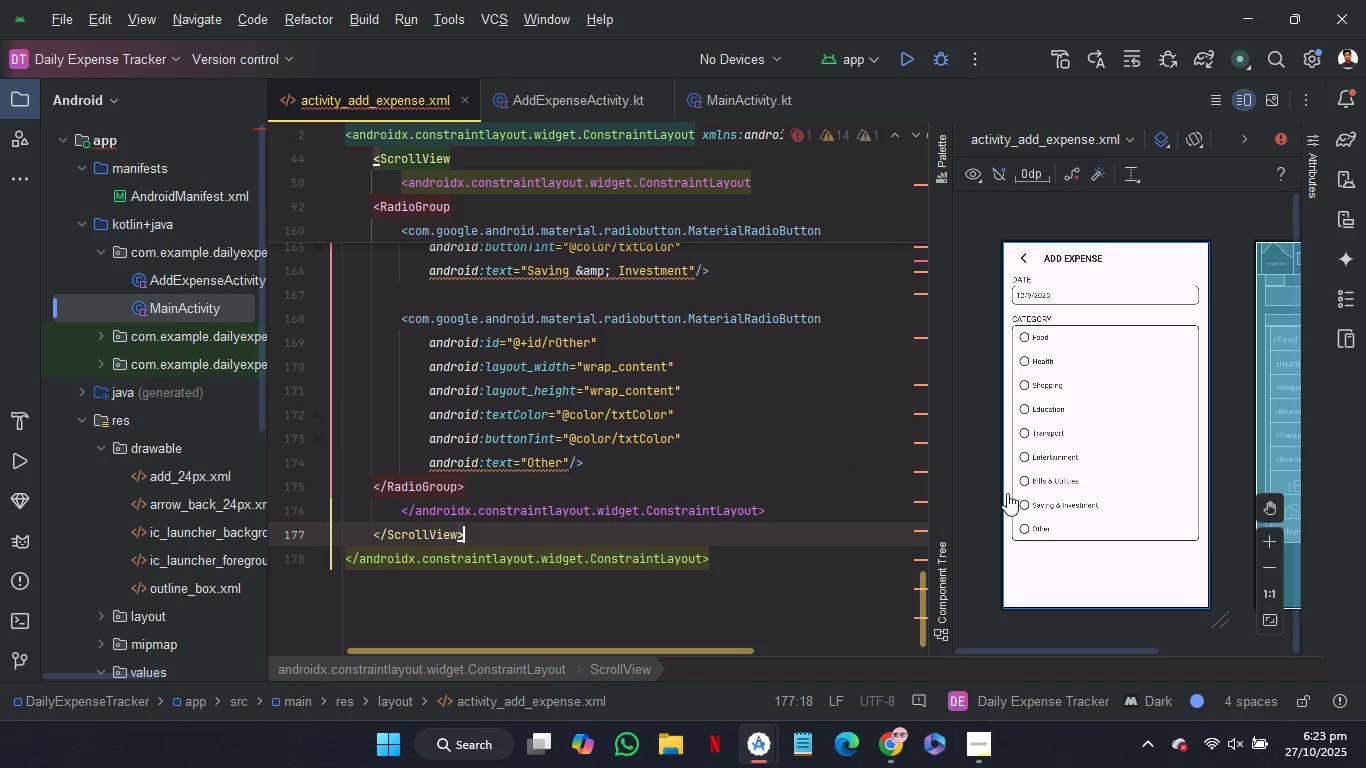 
scroll: coordinate [603, 457], scroll_direction: up, amount: 77.0
 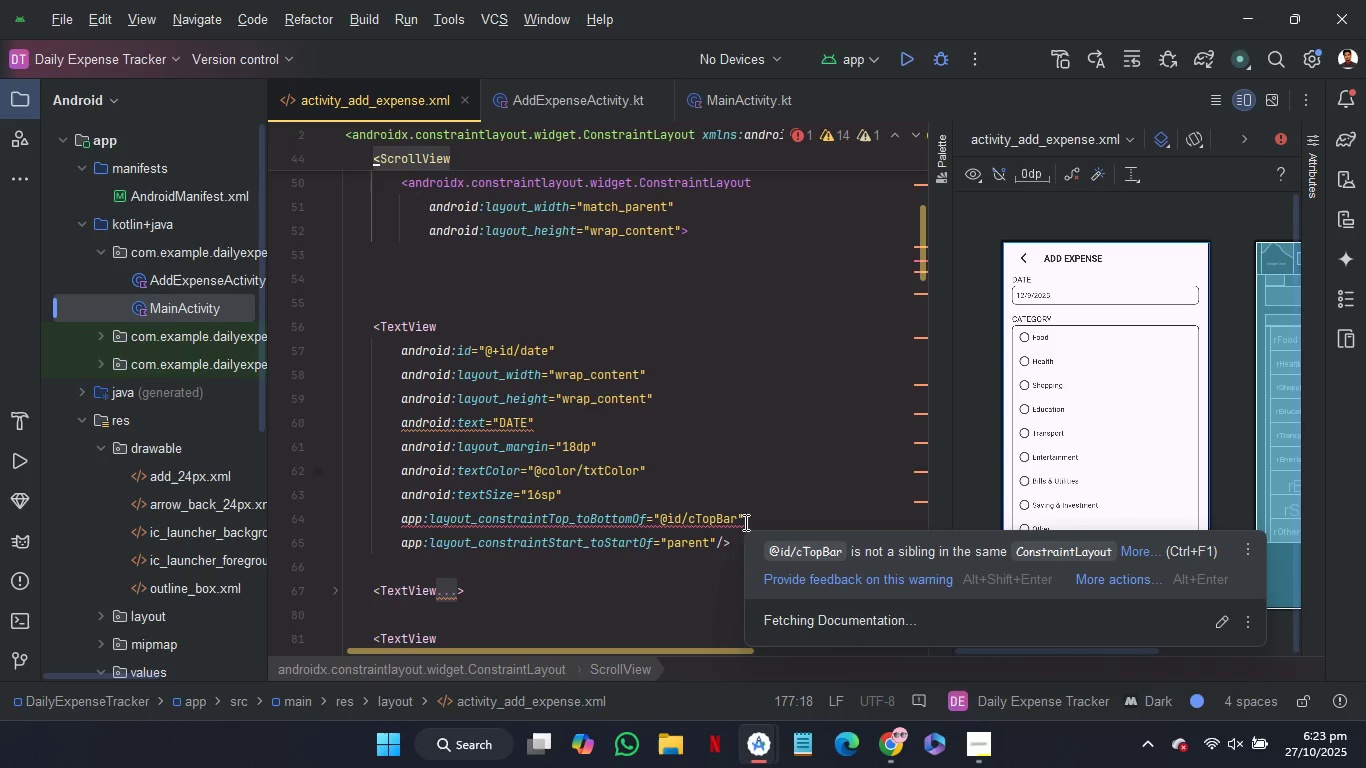 
left_click_drag(start_coordinate=[746, 517], to_coordinate=[590, 520])
 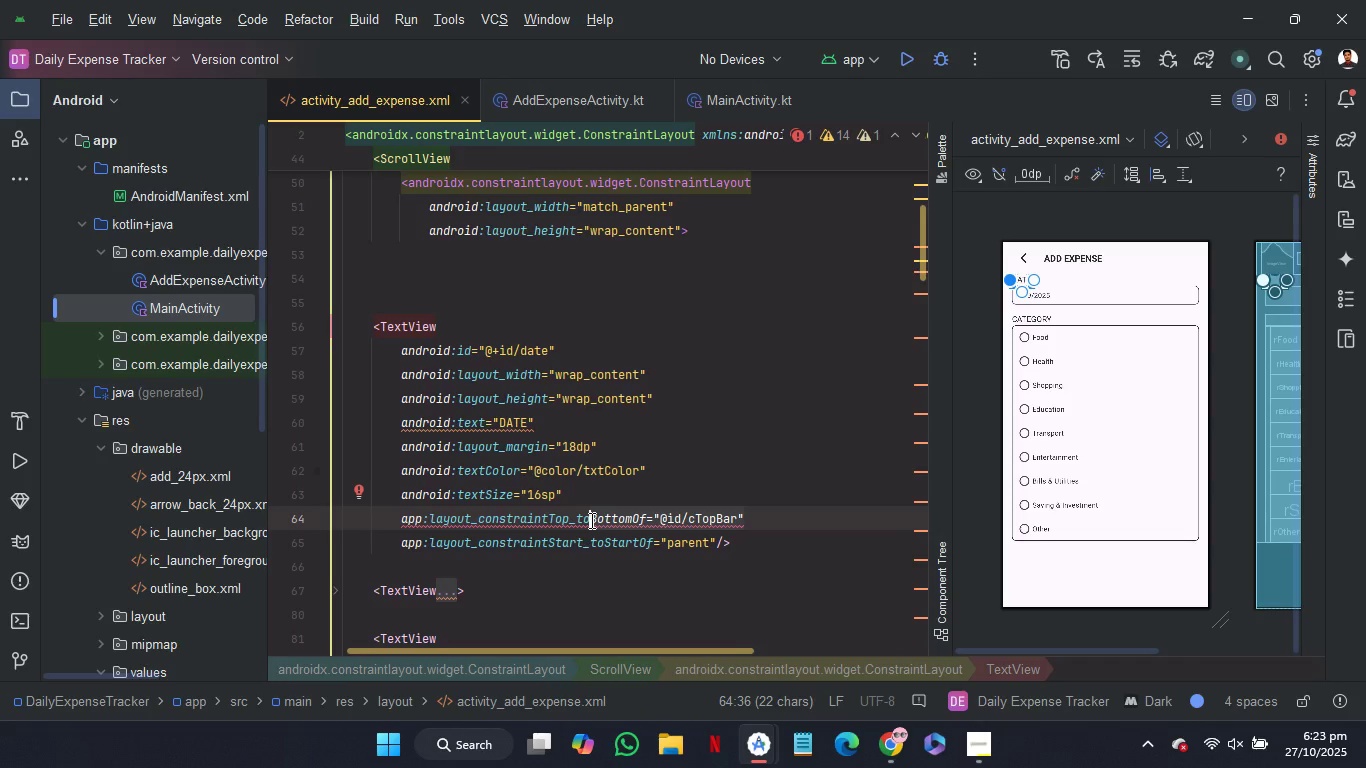 
key(Shift+ShiftLeft)
 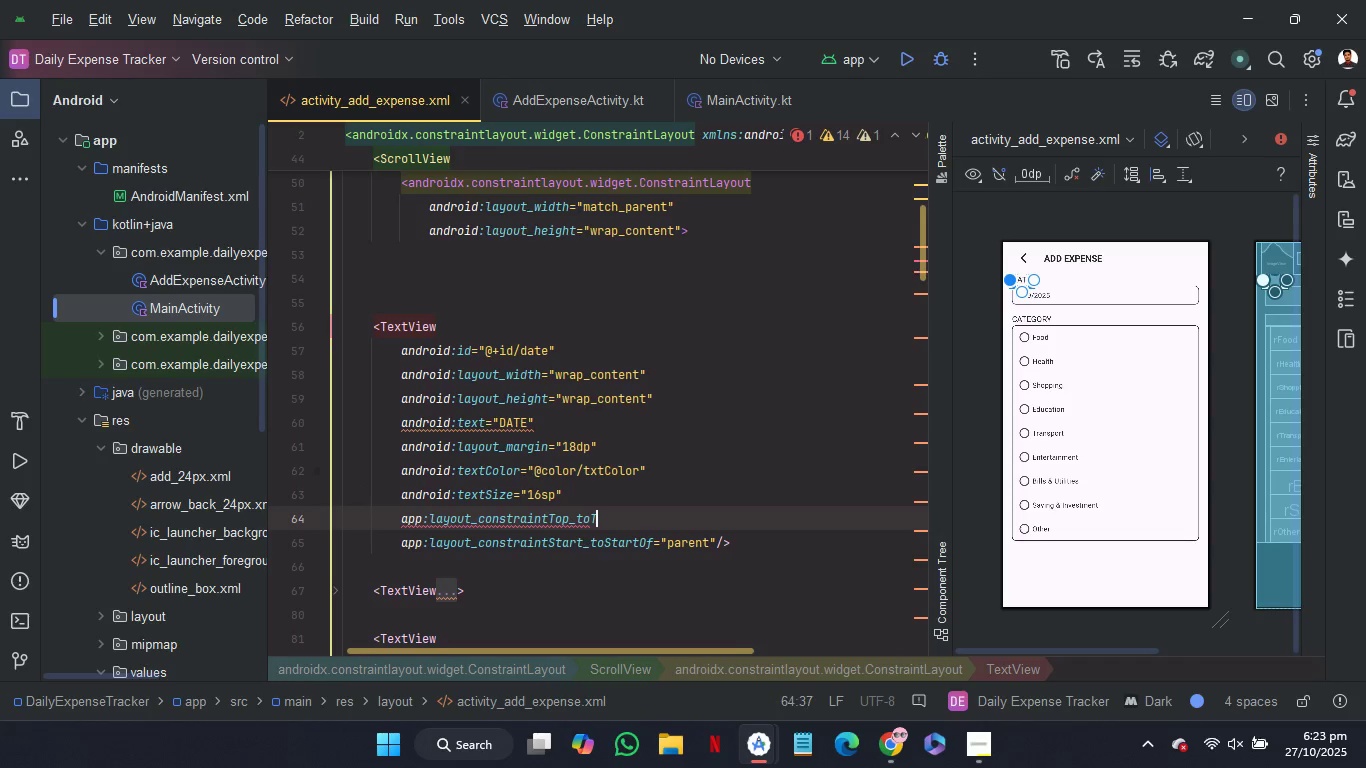 
key(Shift+T)
 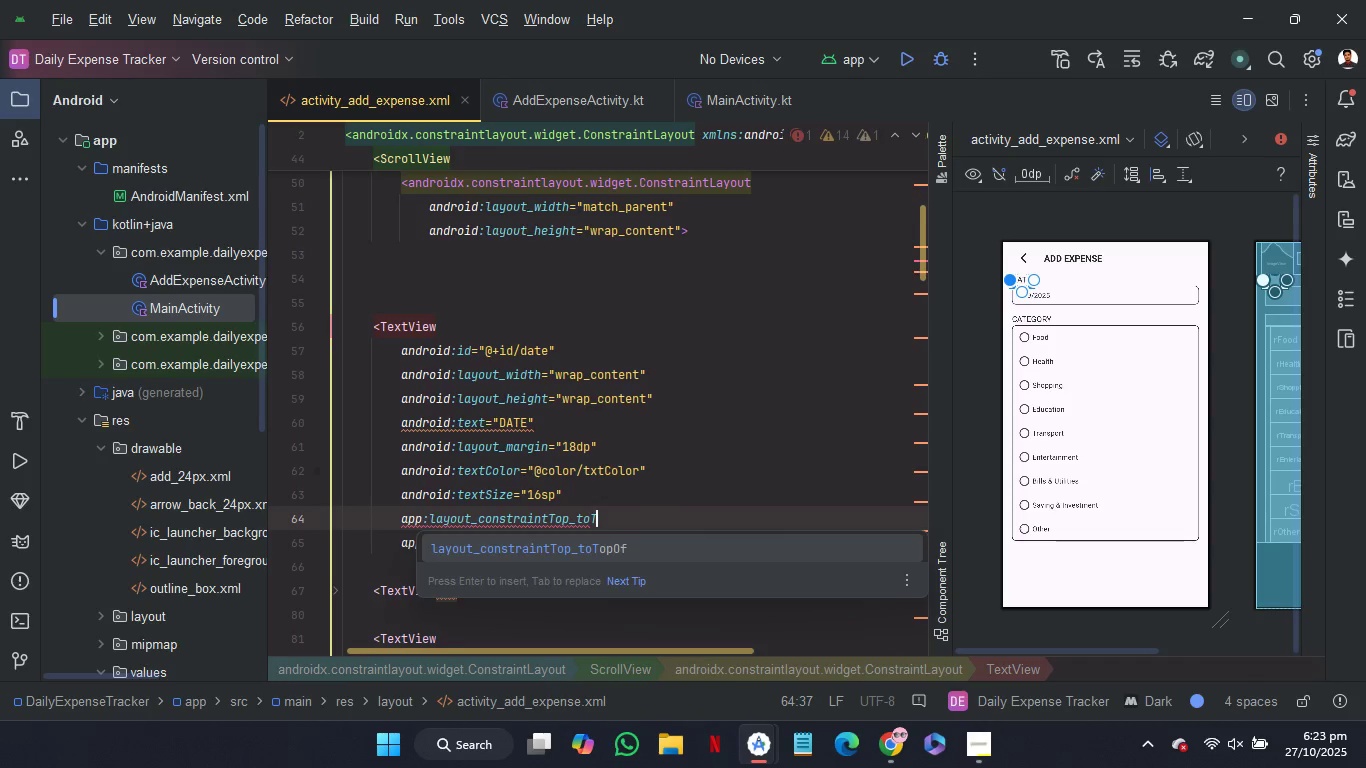 
key(Enter)
 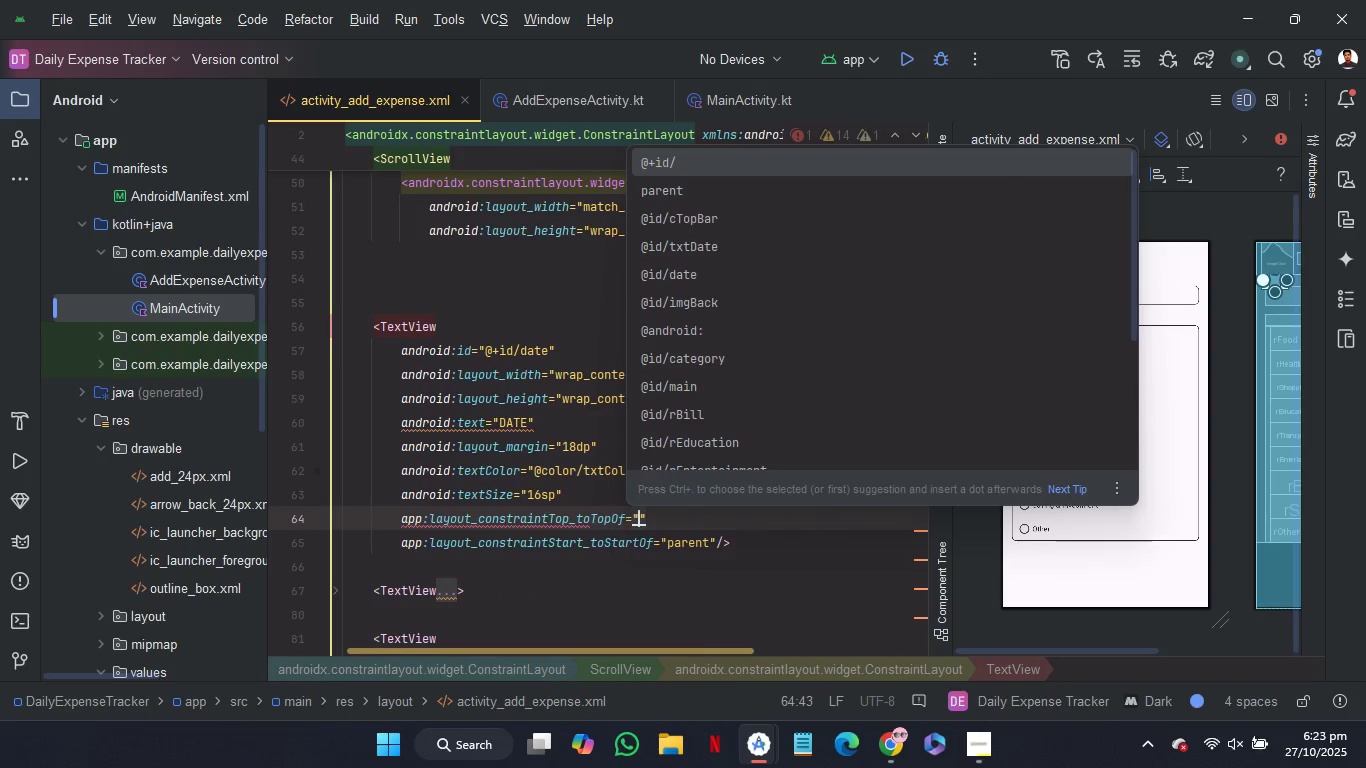 
key(ArrowDown)
 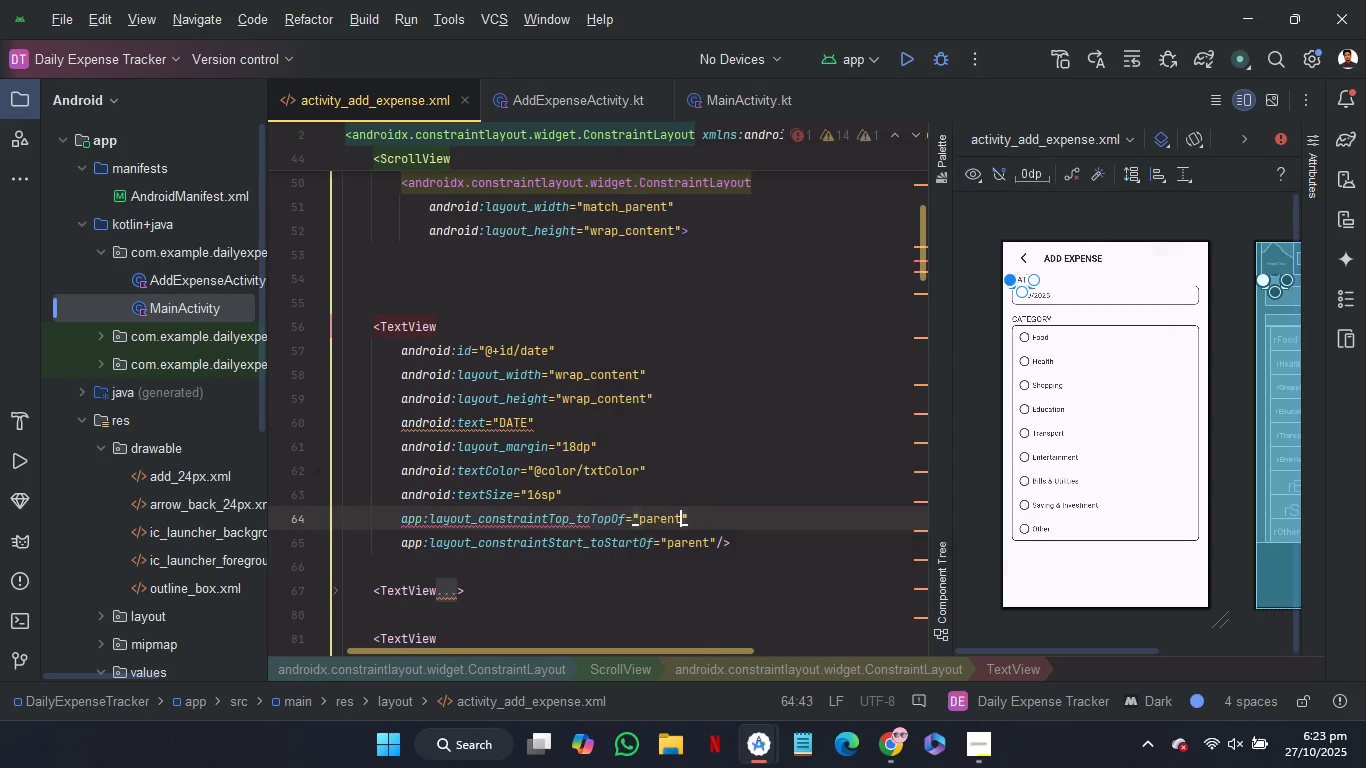 
key(Enter)
 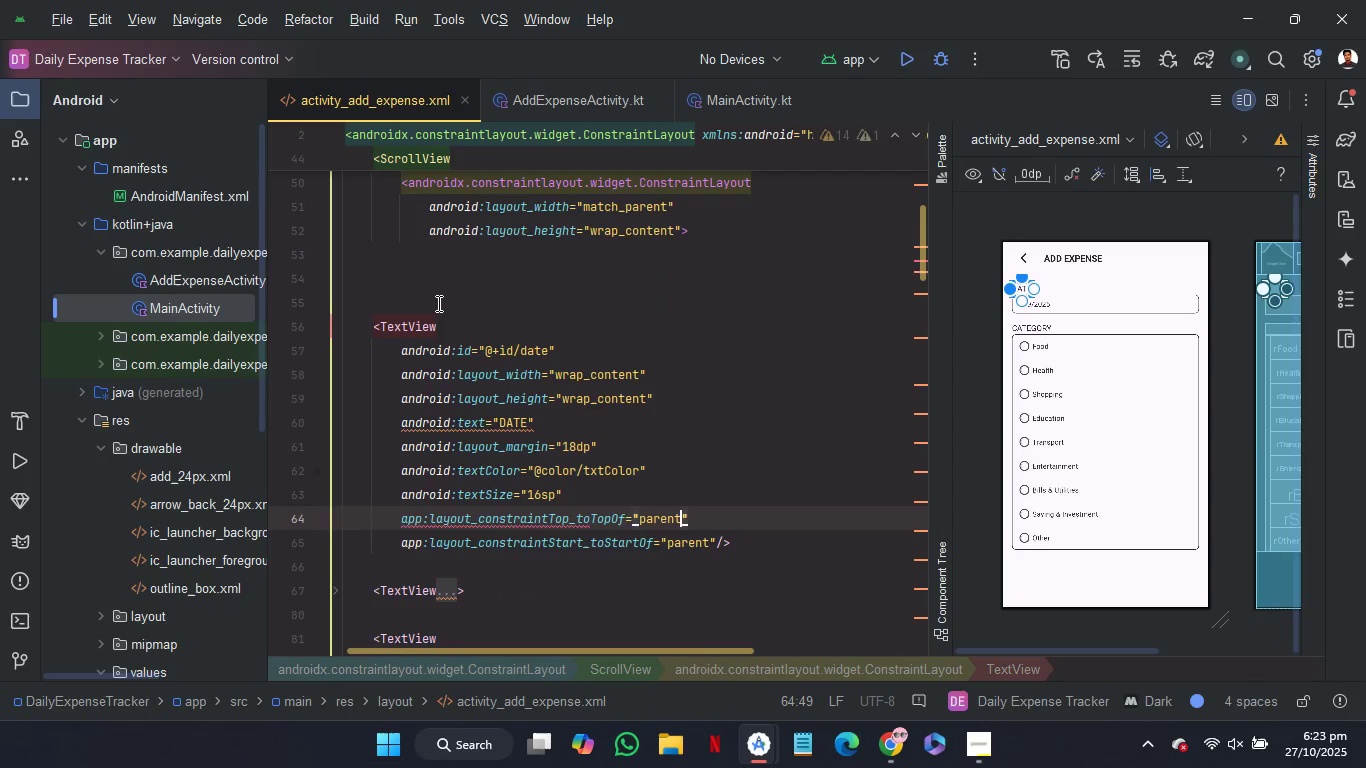 
left_click([437, 303])
 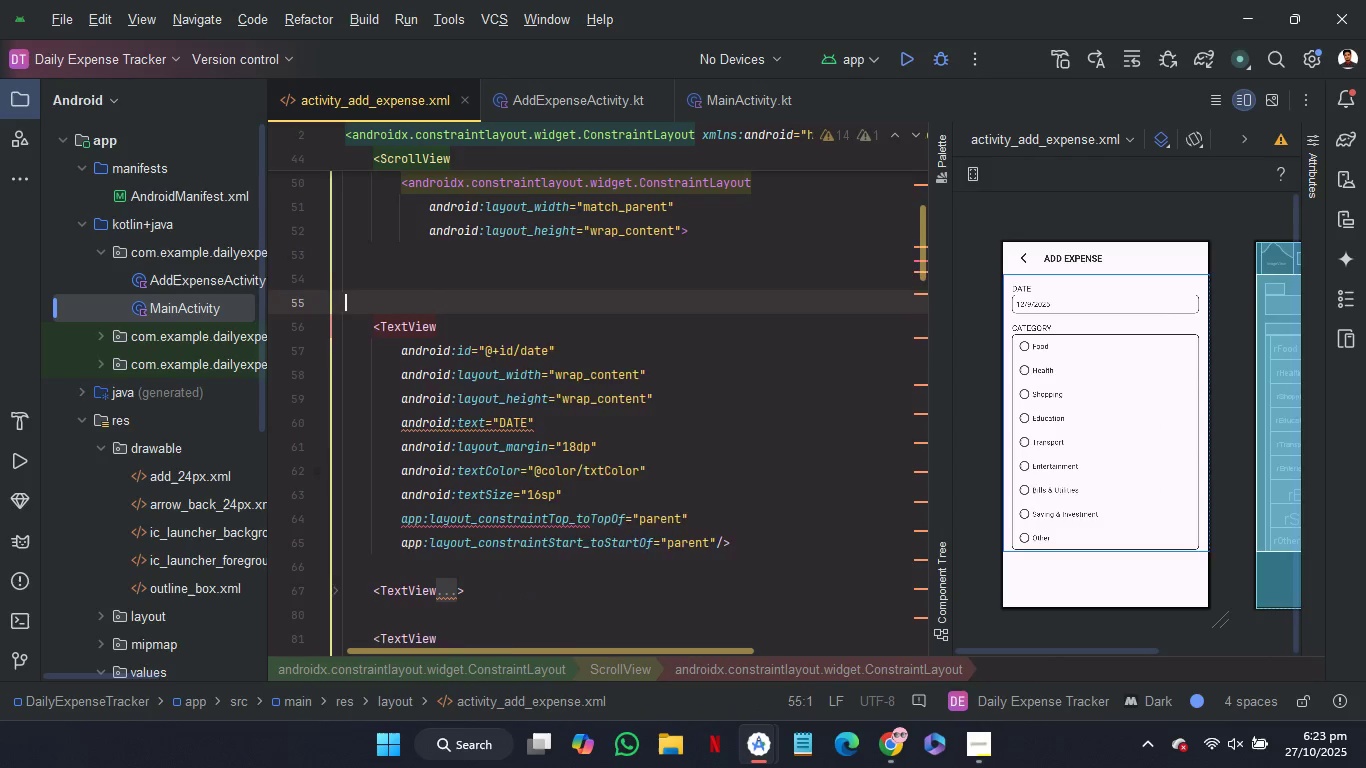 
key(Backspace)
 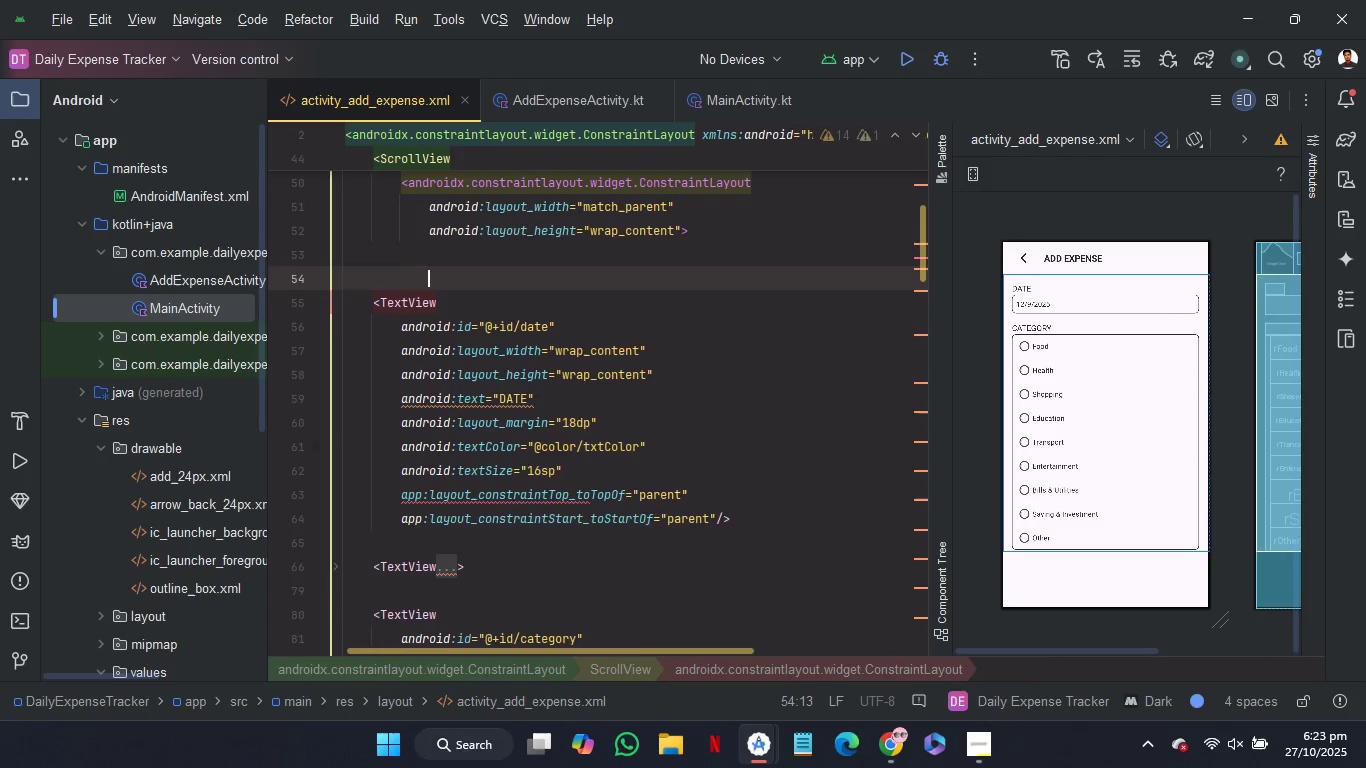 
key(Backspace)
 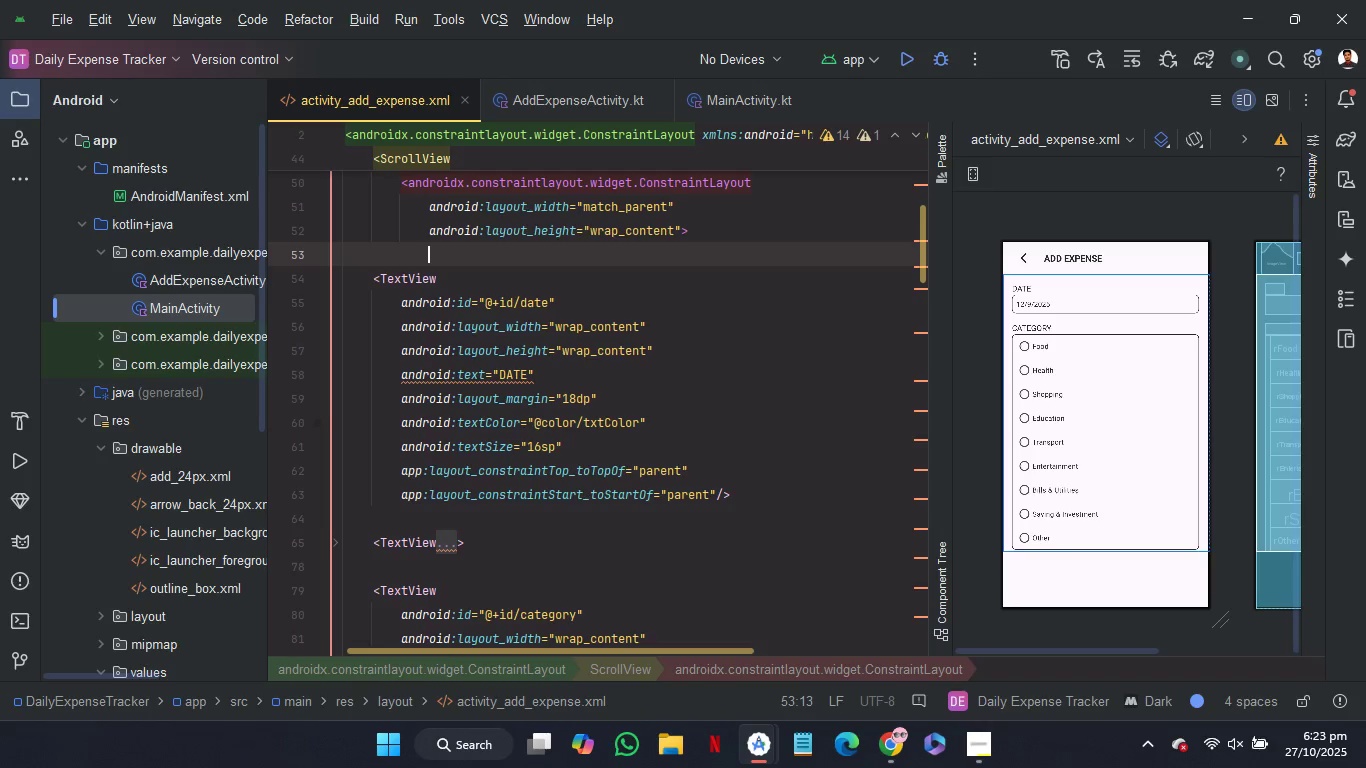 
key(Control+L)
 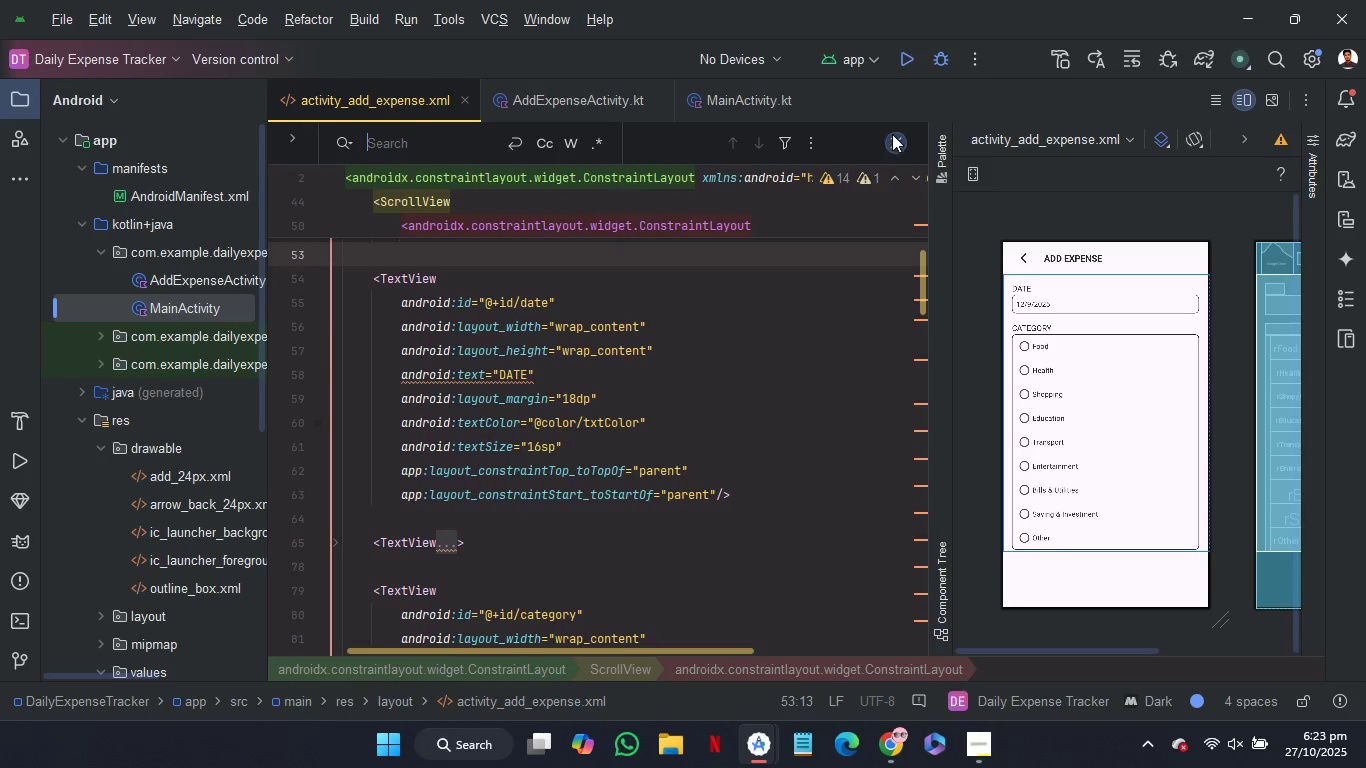 
left_click([890, 137])
 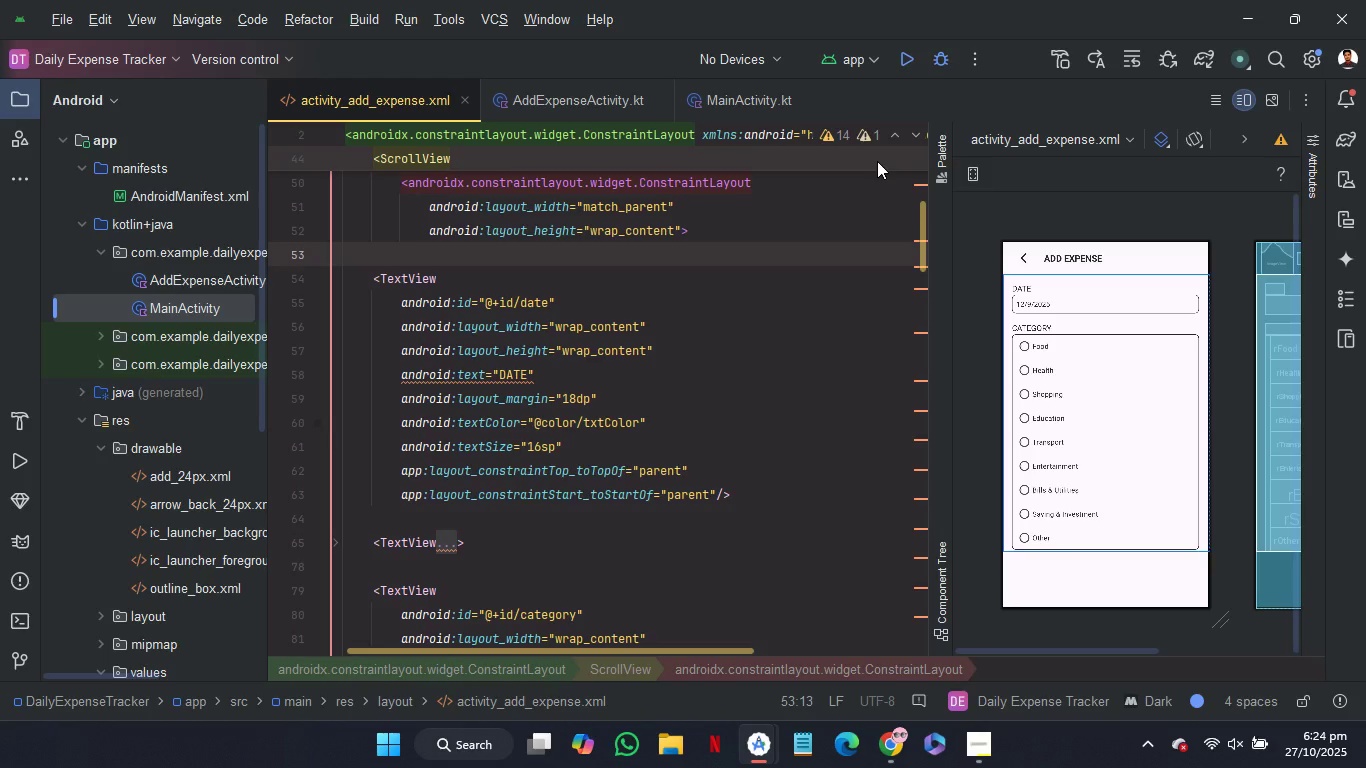 
wait(5.5)
 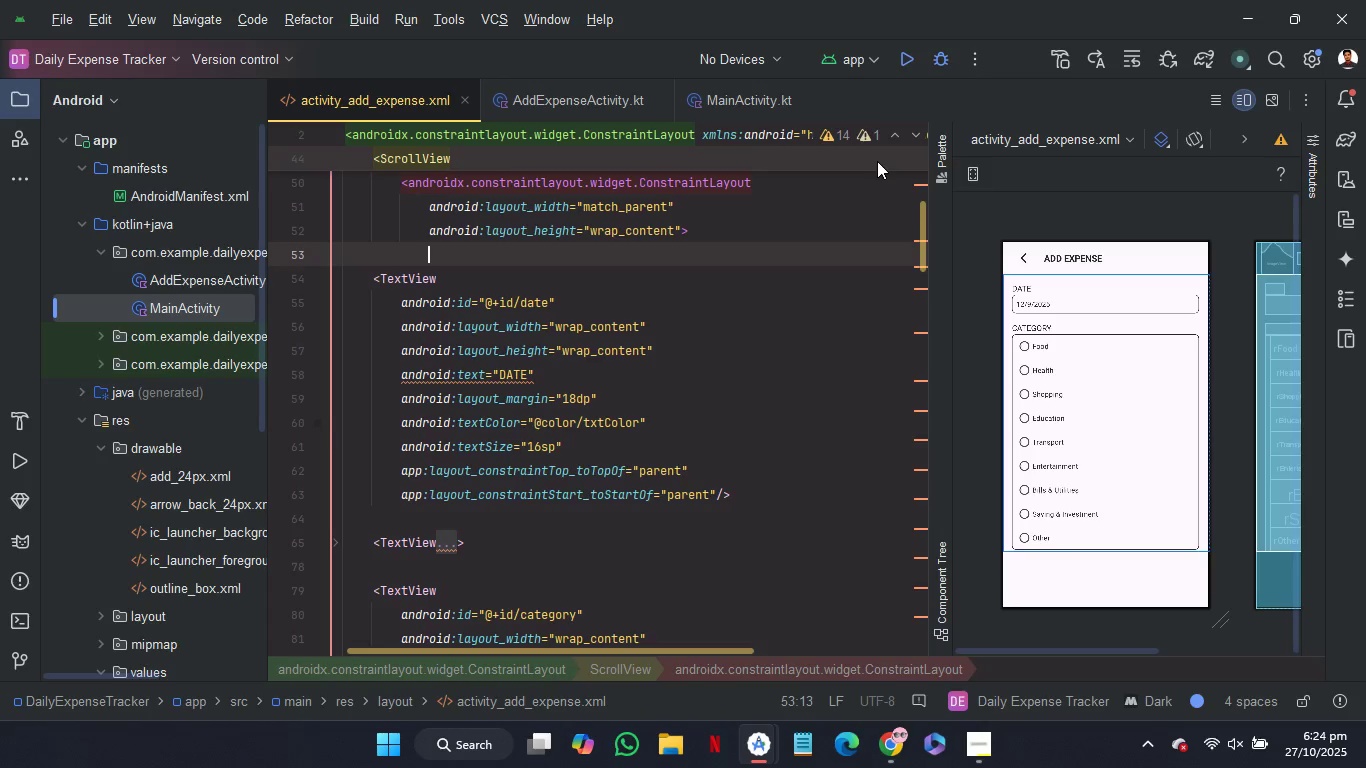 
key(Alt+Control+L)
 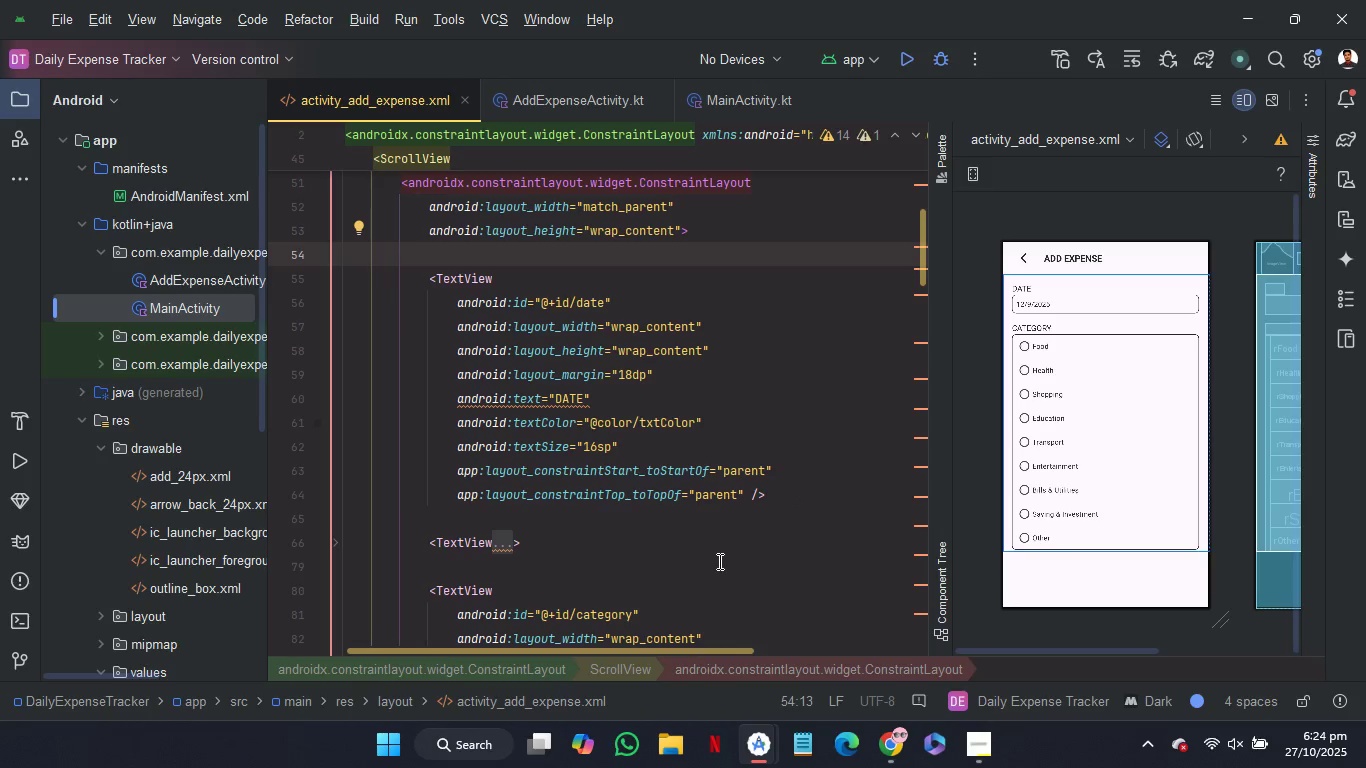 
wait(17.3)
 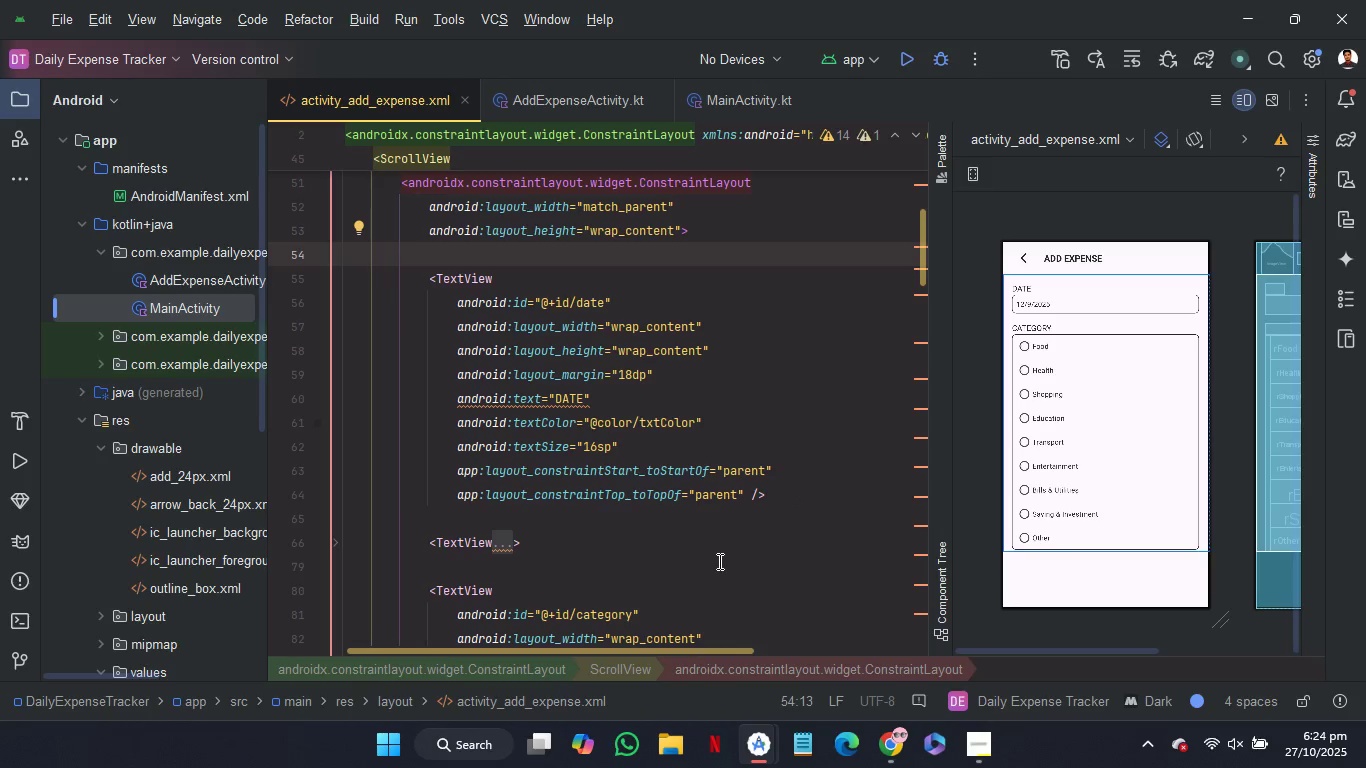 
left_click([1019, 291])
 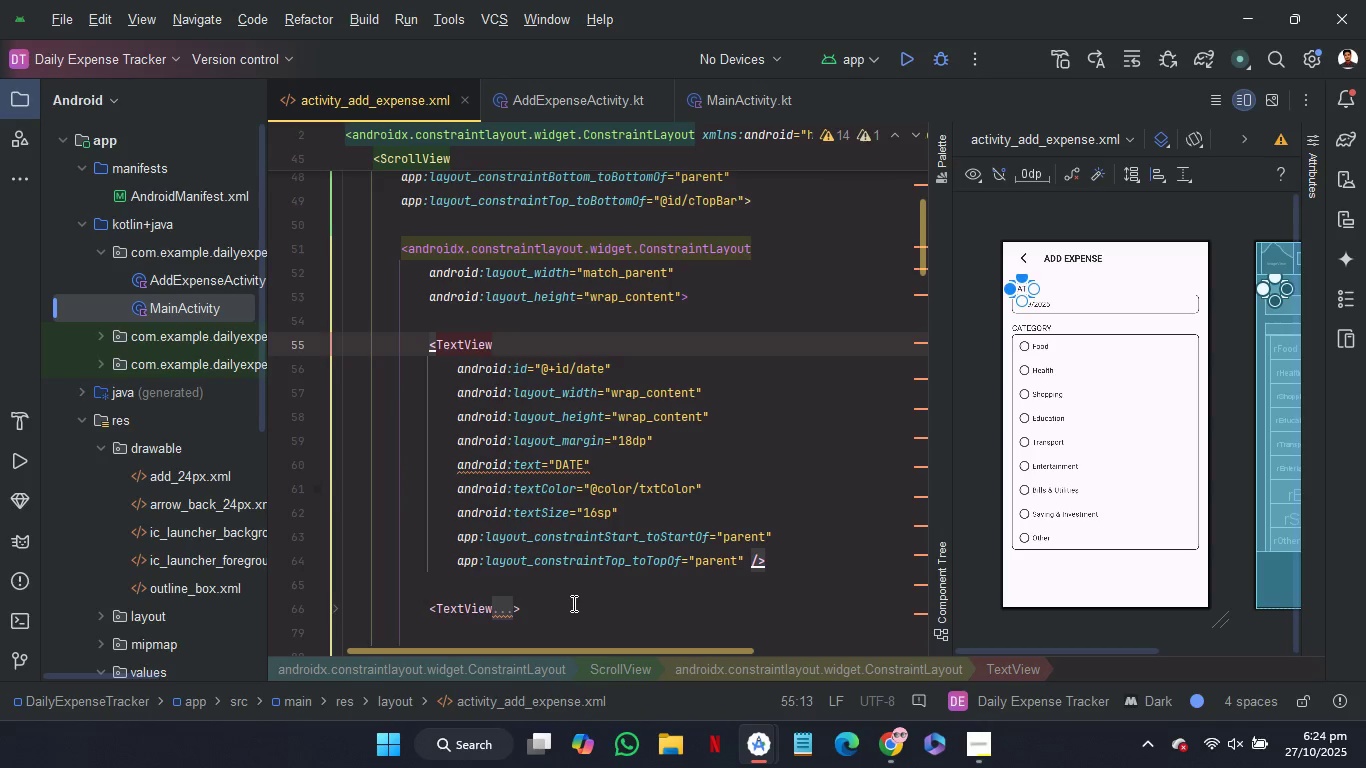 
wait(8.28)
 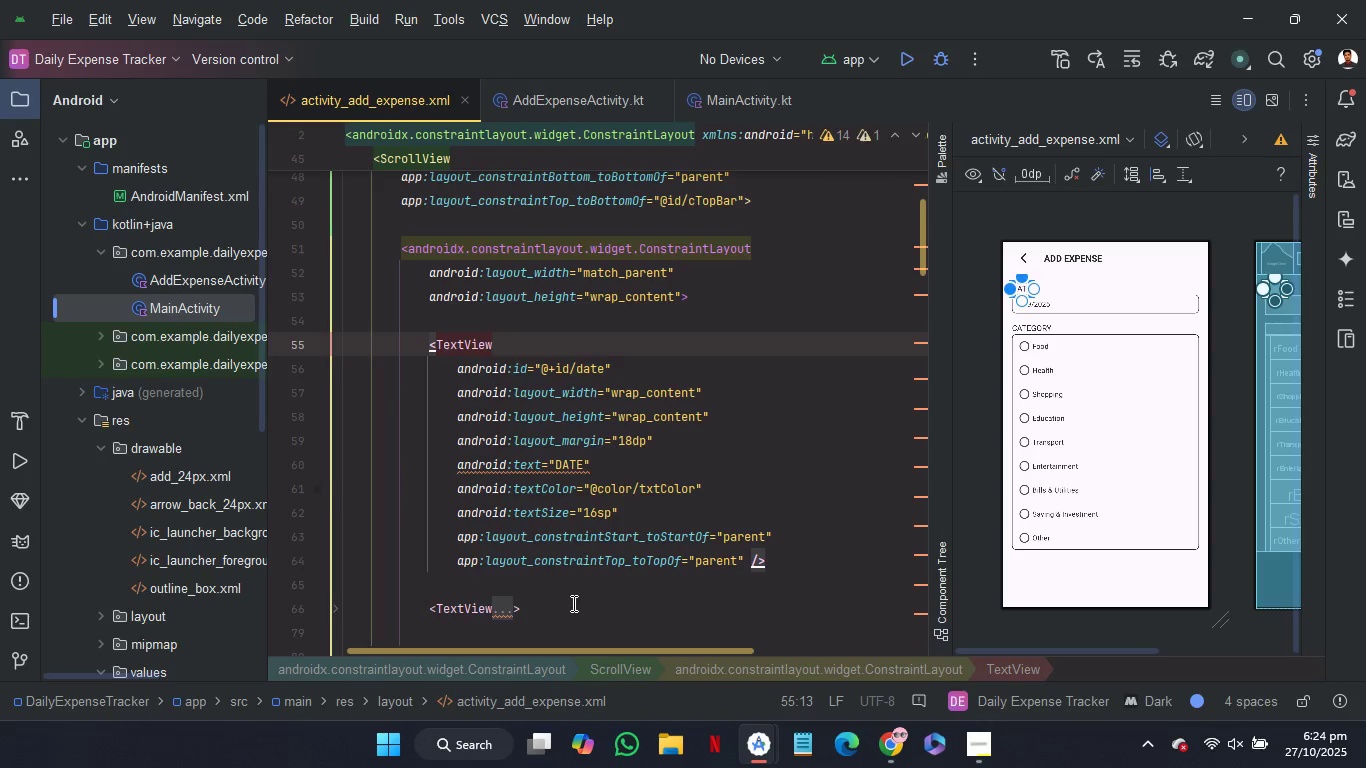 
left_click([590, 599])
 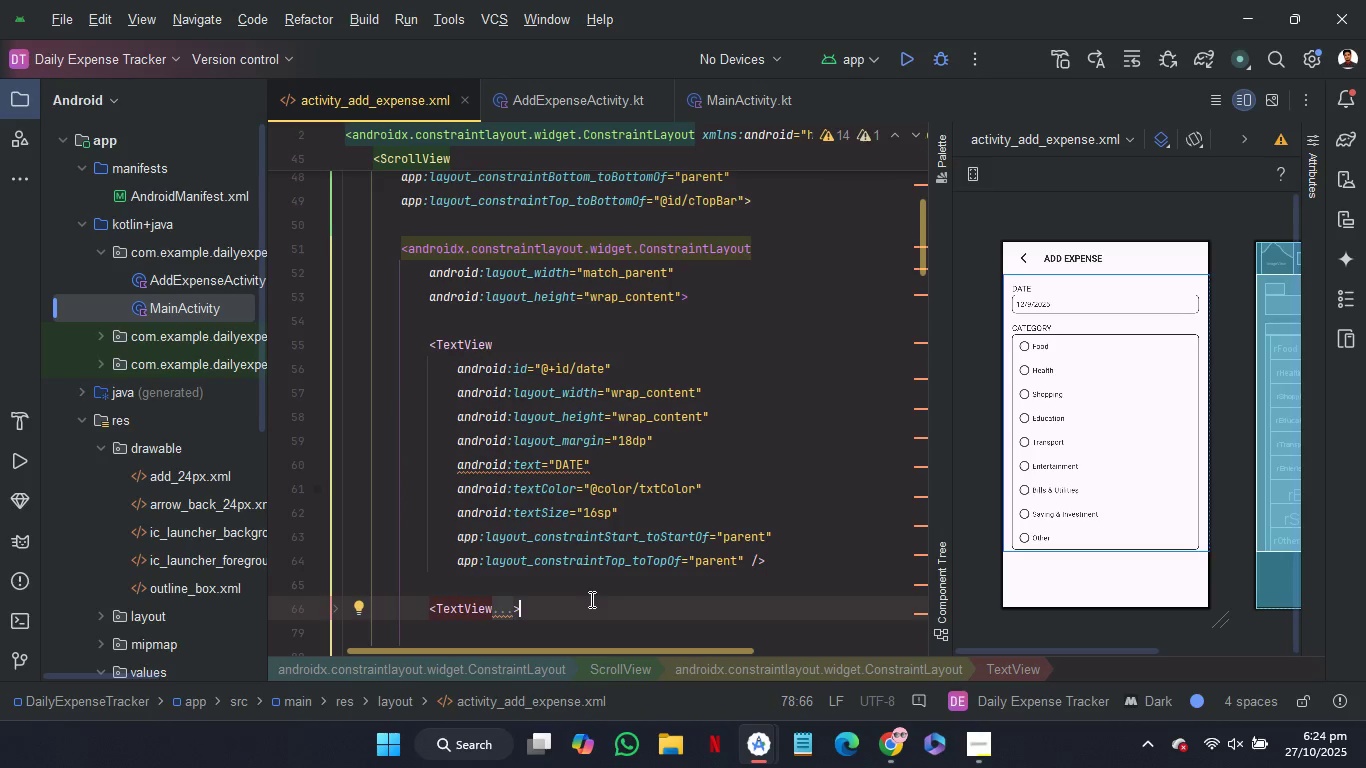 
left_click_drag(start_coordinate=[590, 599], to_coordinate=[728, 296])
 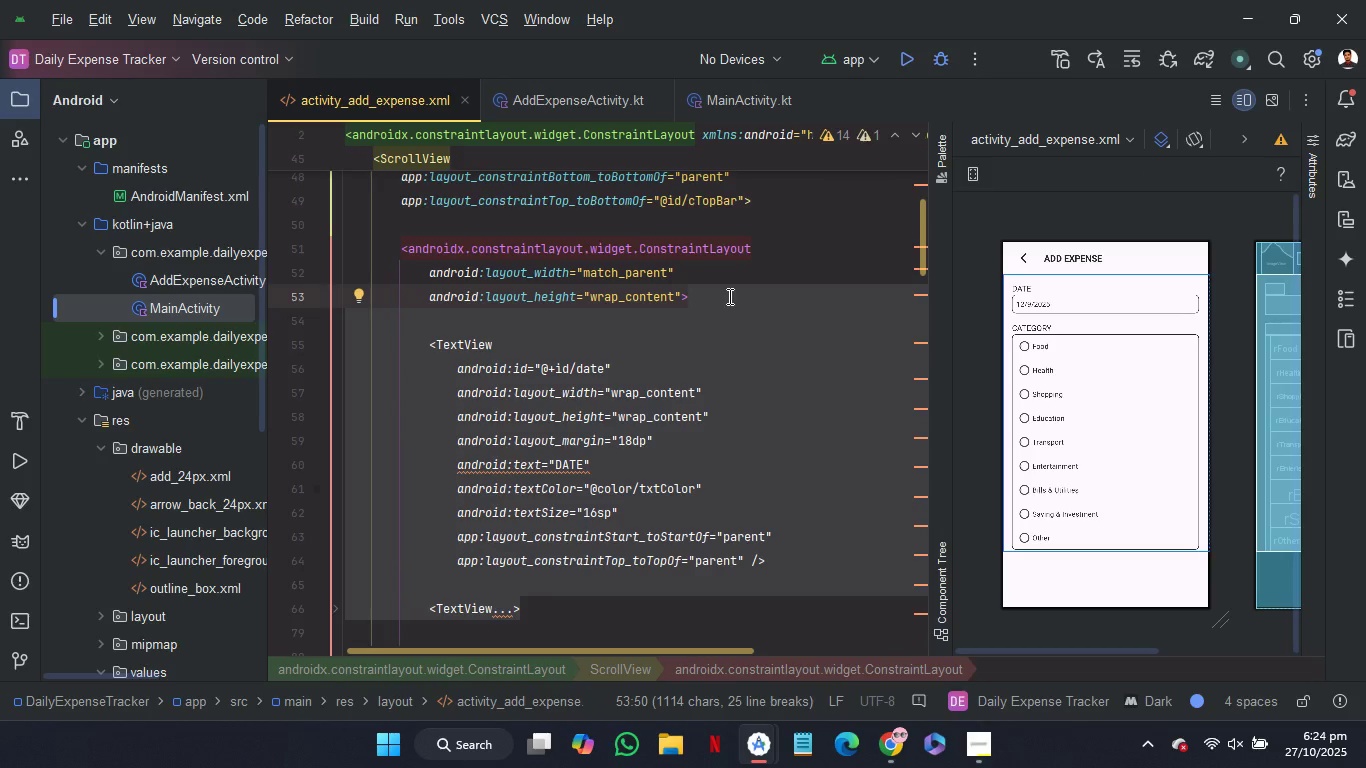 
key(Control+C)
 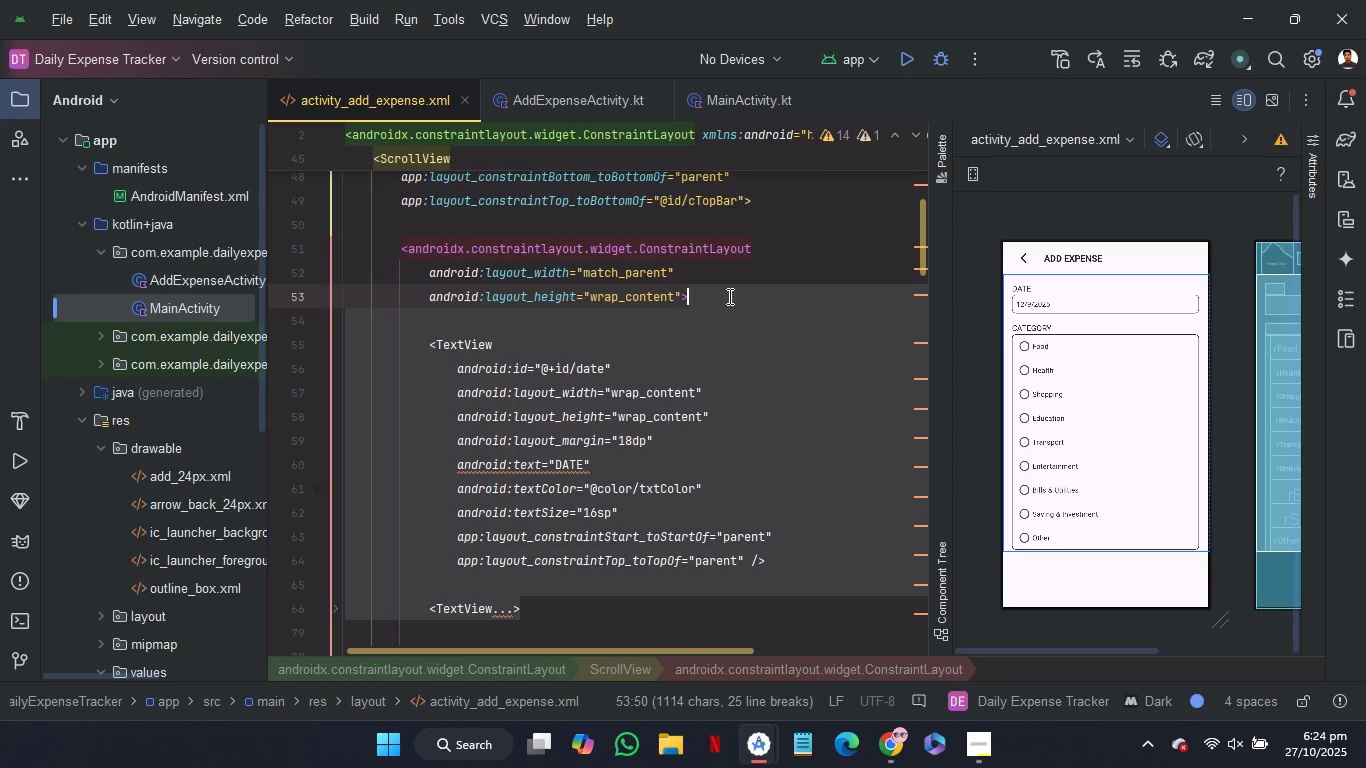 
key(Control+C)
 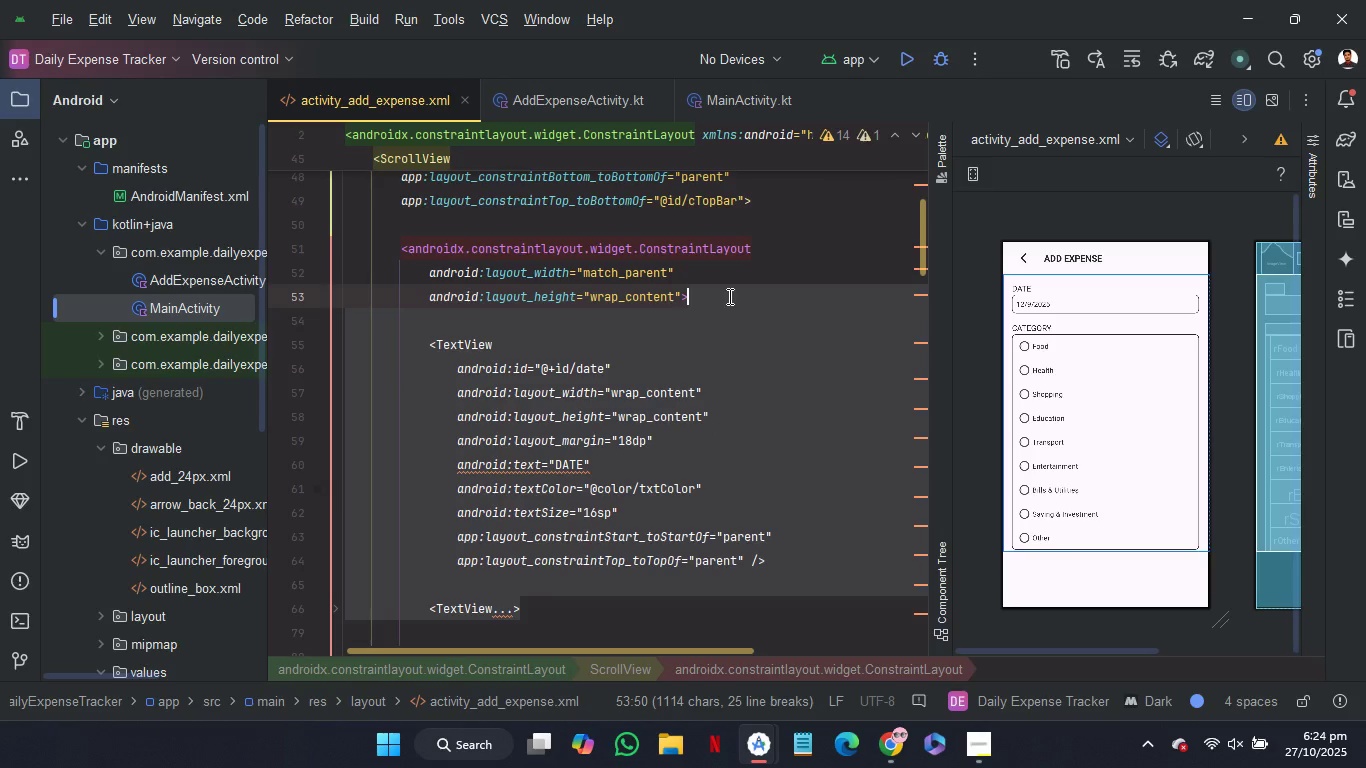 
key(Control+C)
 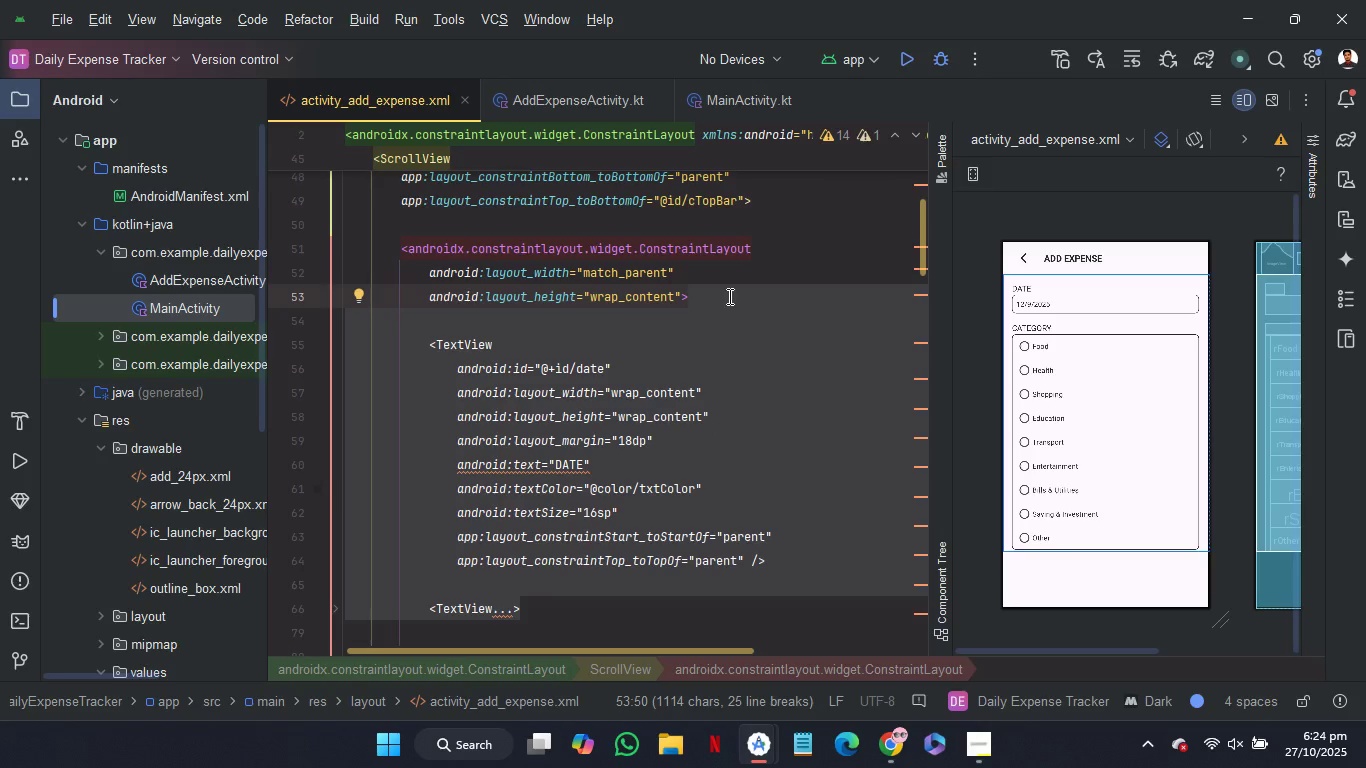 
scroll: coordinate [728, 296], scroll_direction: down, amount: 3.0
 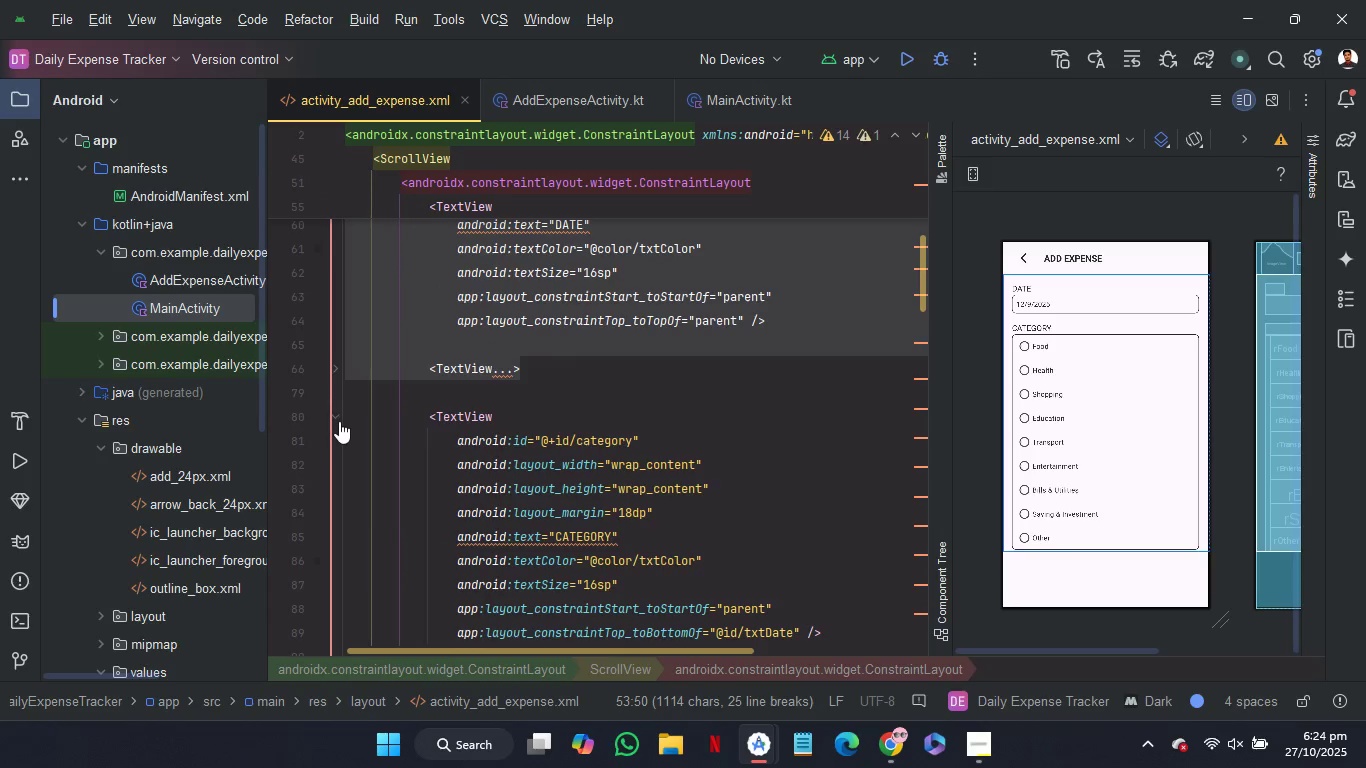 
left_click([337, 421])
 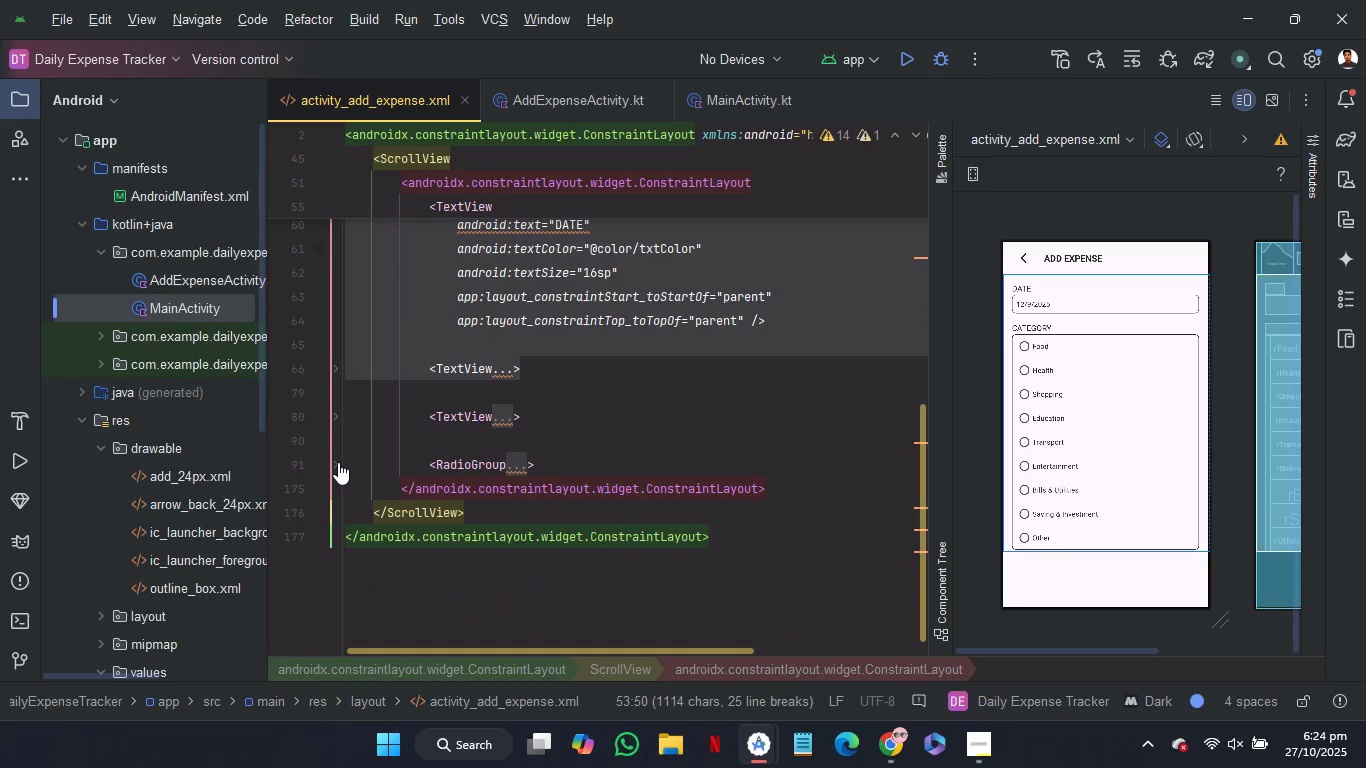 
left_click([338, 462])
 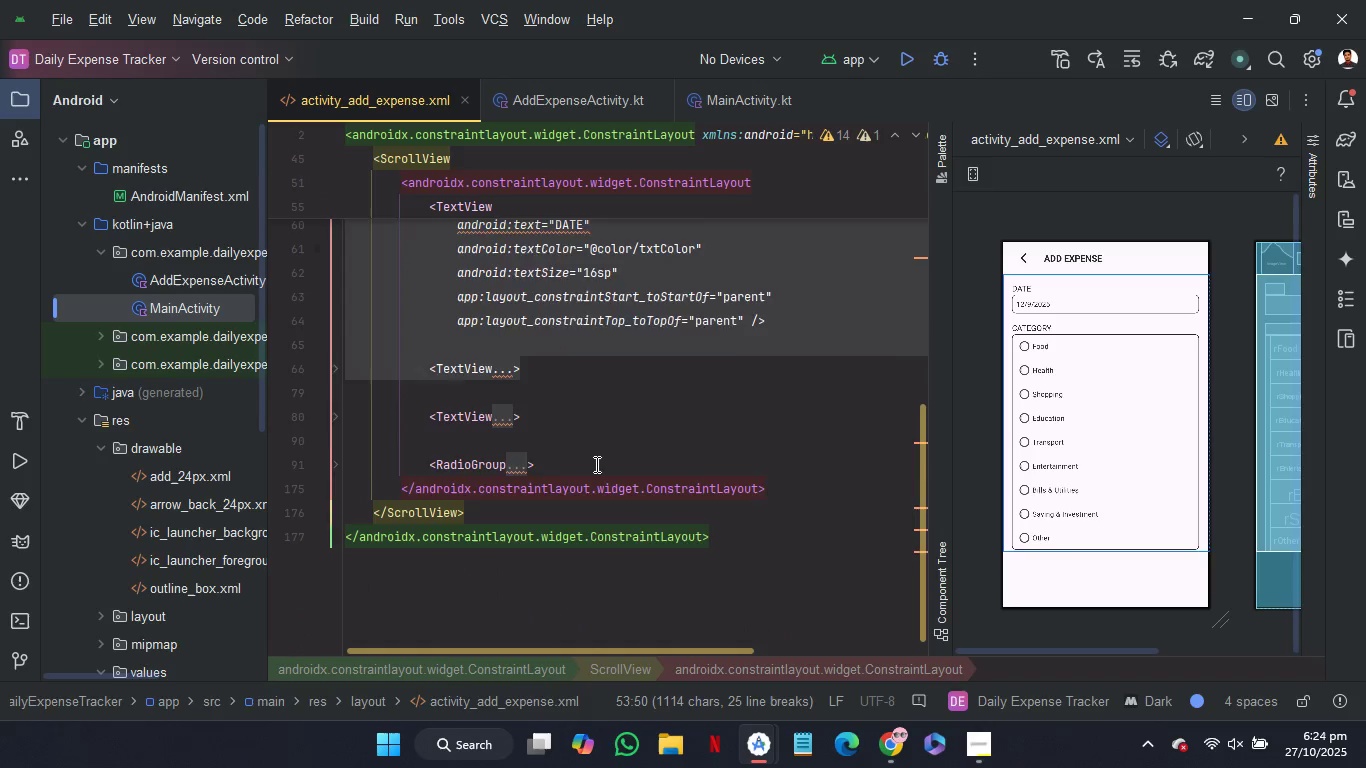 
left_click([595, 464])
 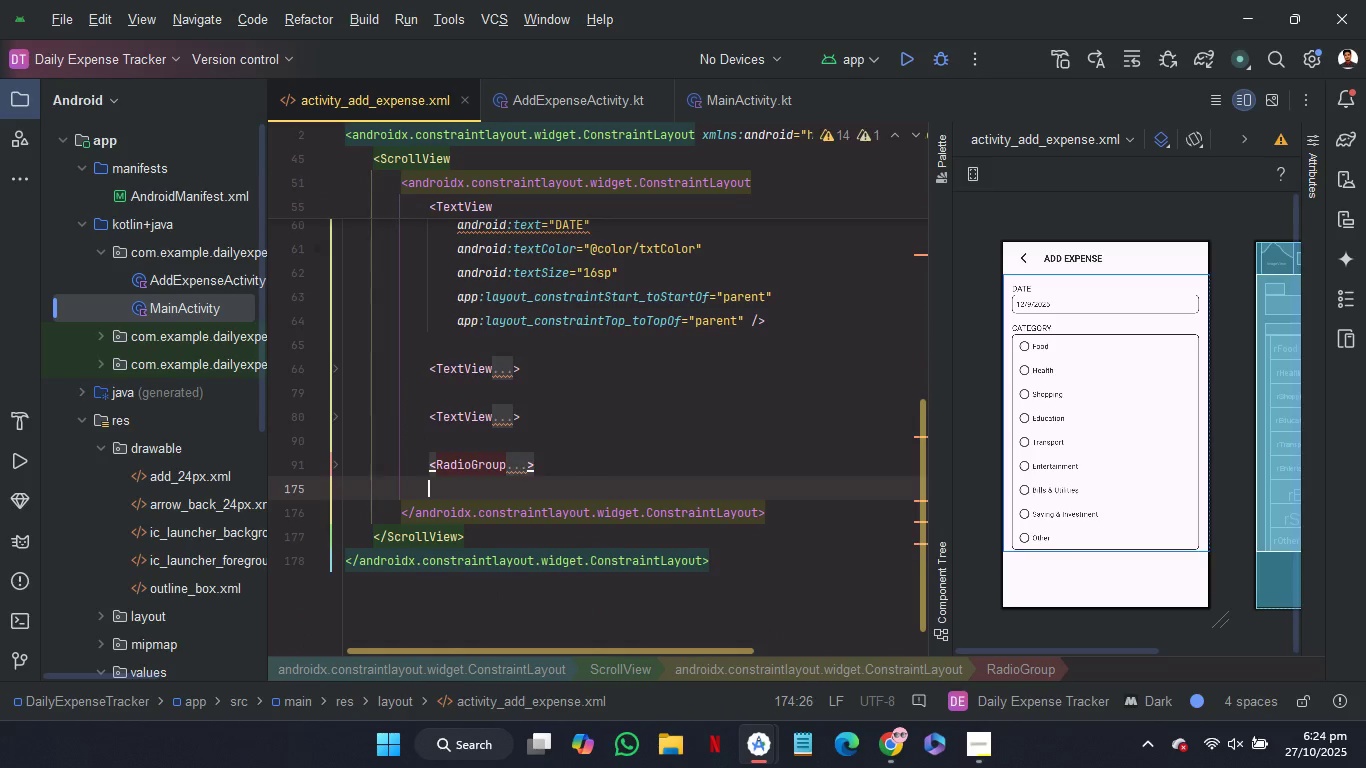 
key(Enter)
 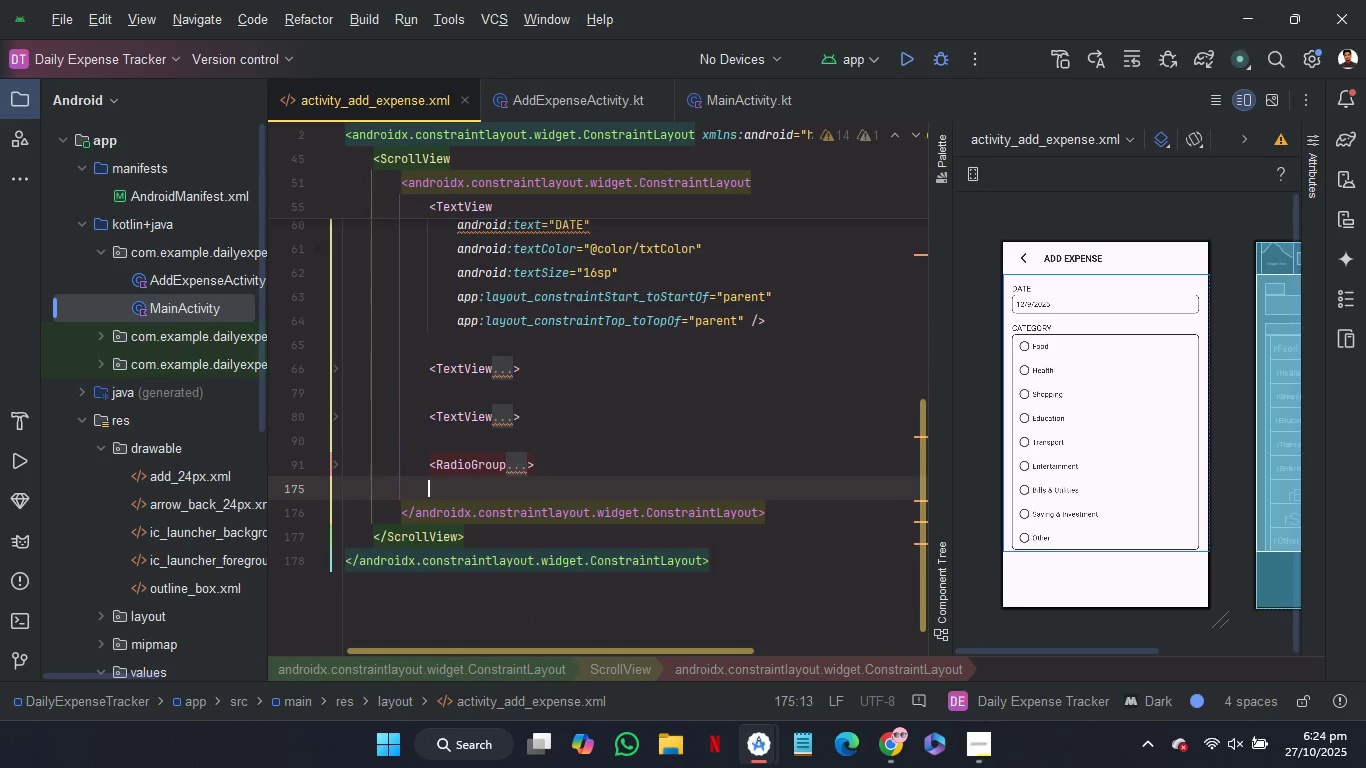 
key(Enter)
 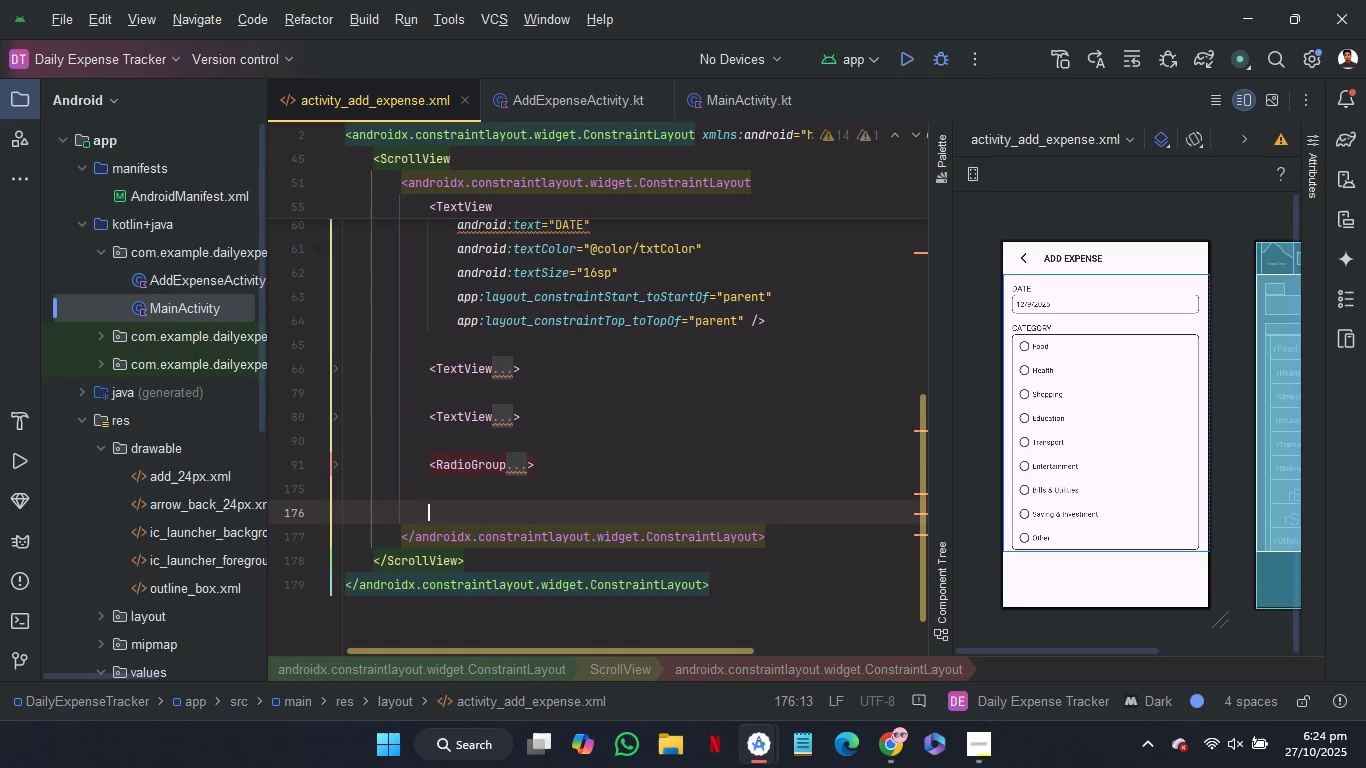 
key(Control+V)
 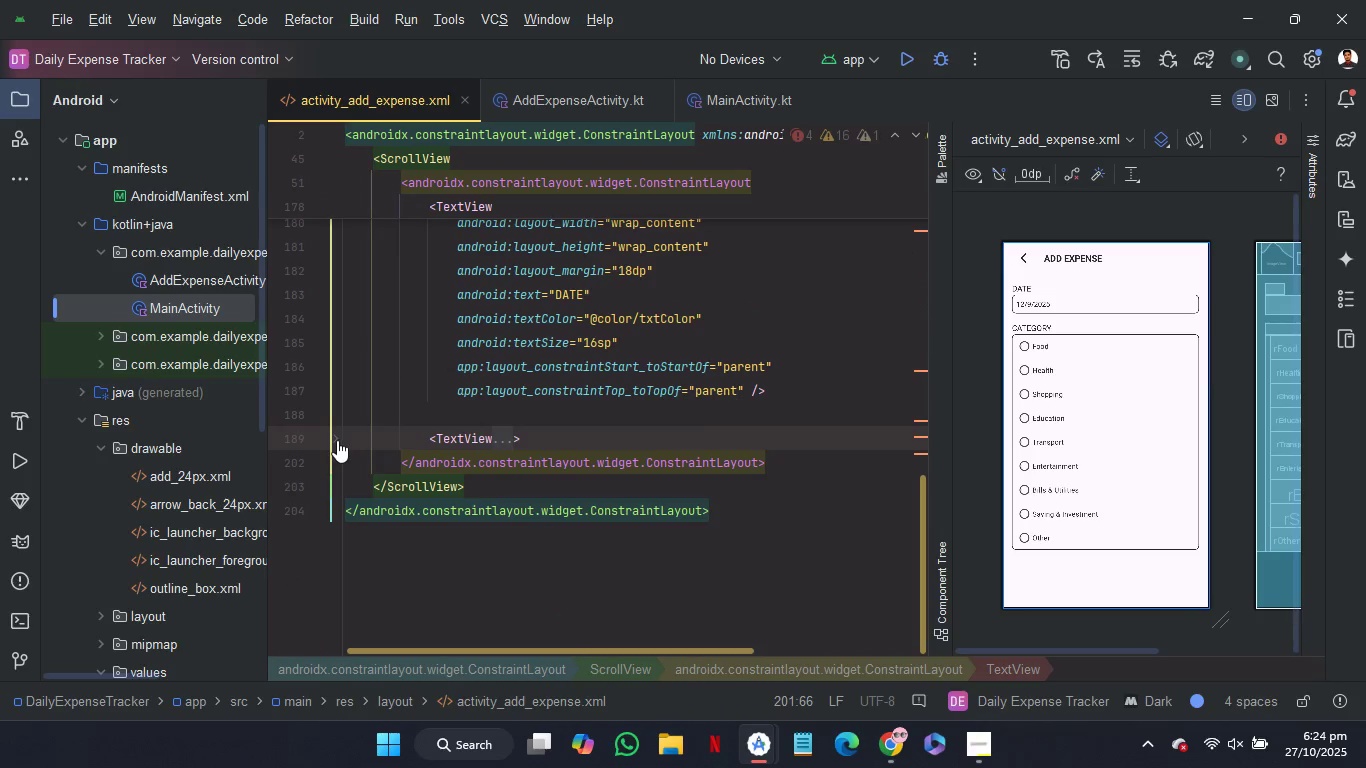 
left_click([337, 440])
 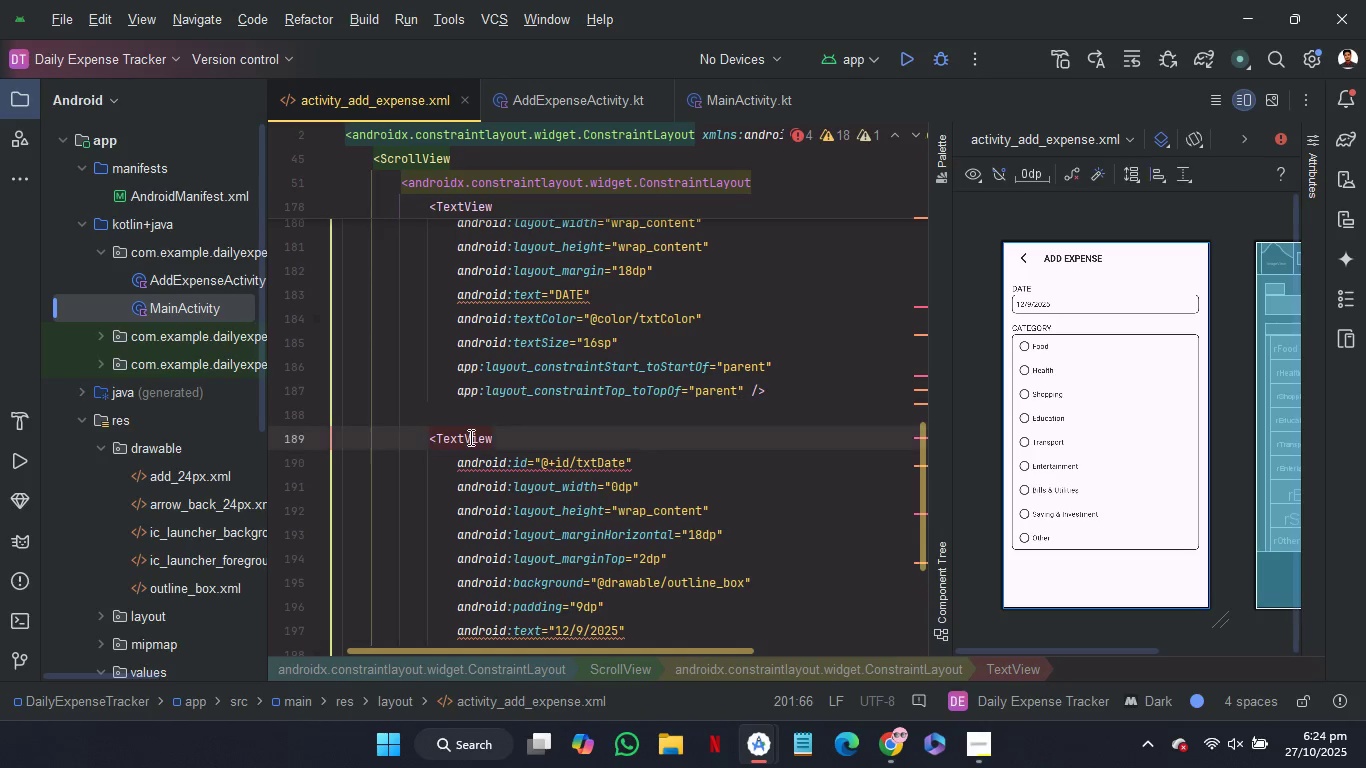 
double_click([469, 437])
 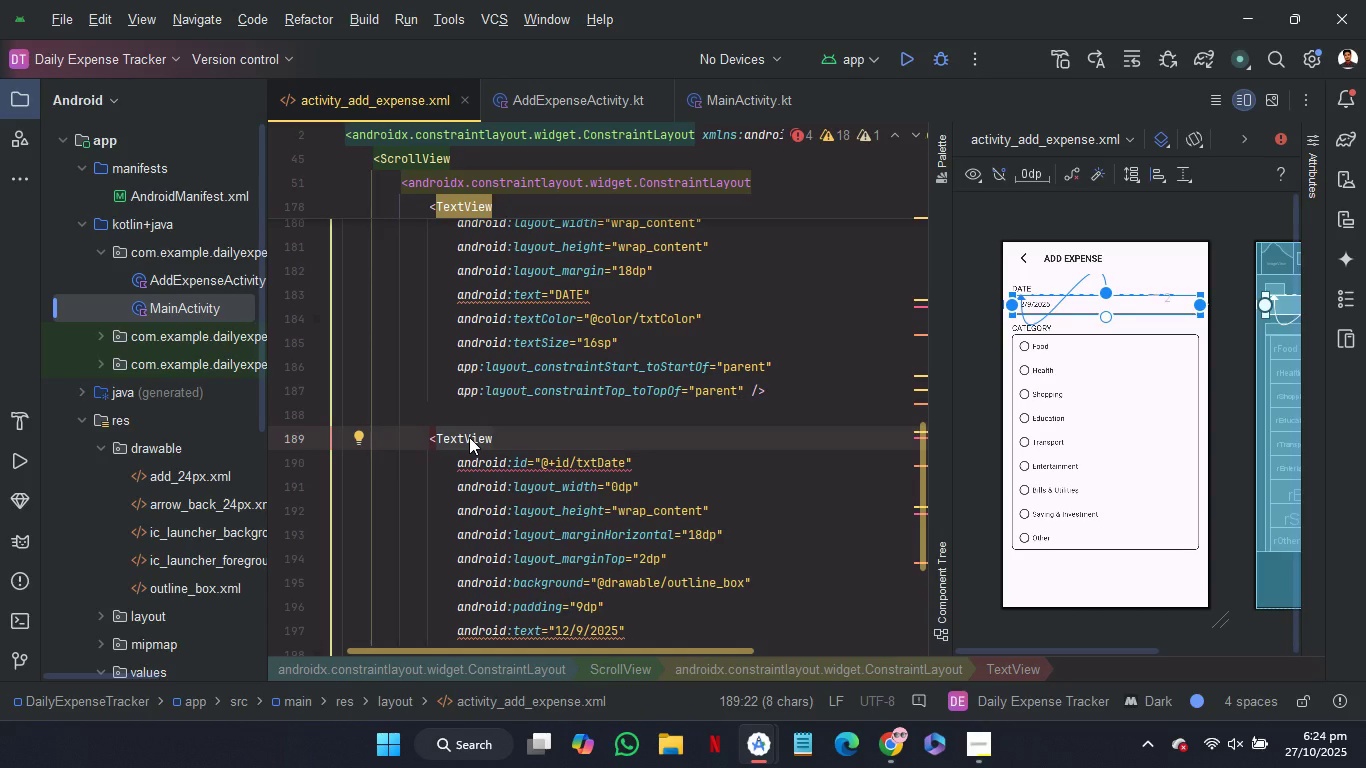 
type(ET)
 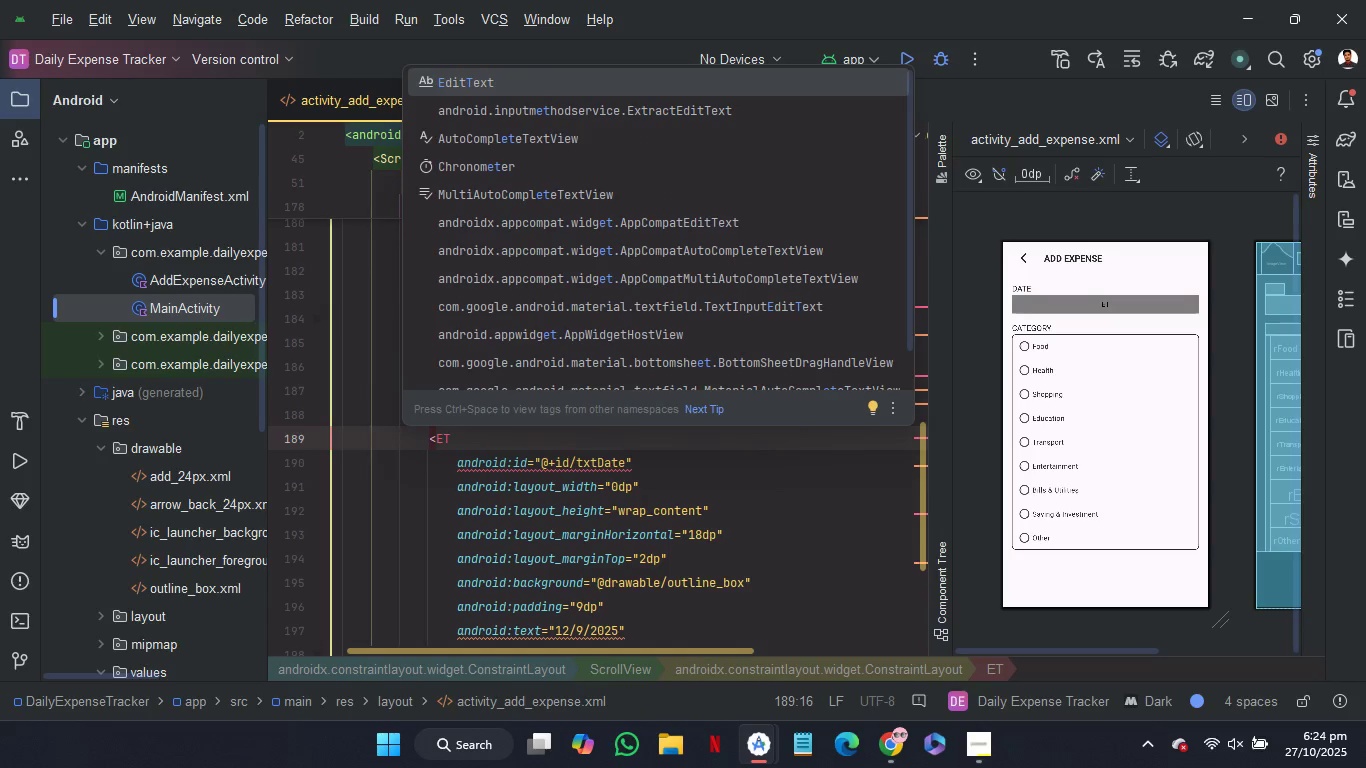 
key(Enter)
 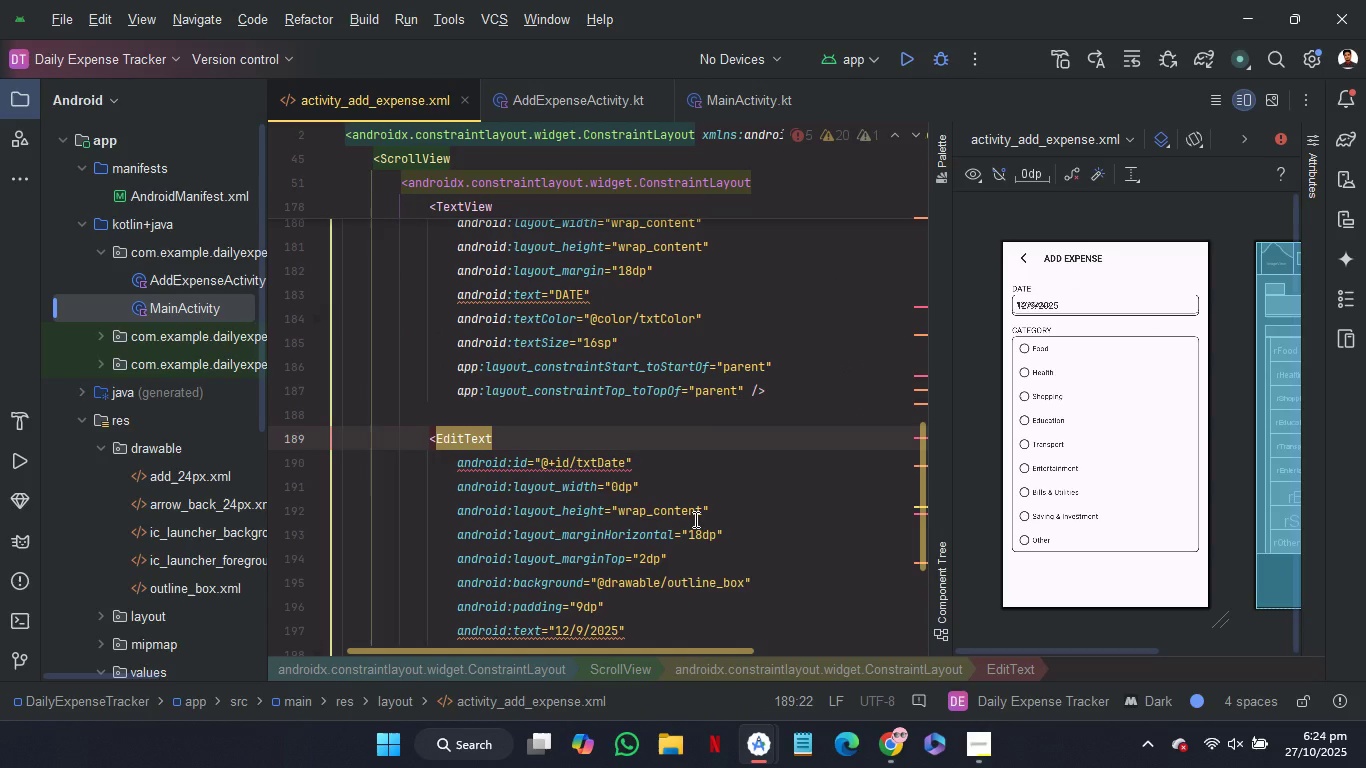 
scroll: coordinate [694, 519], scroll_direction: up, amount: 1.0
 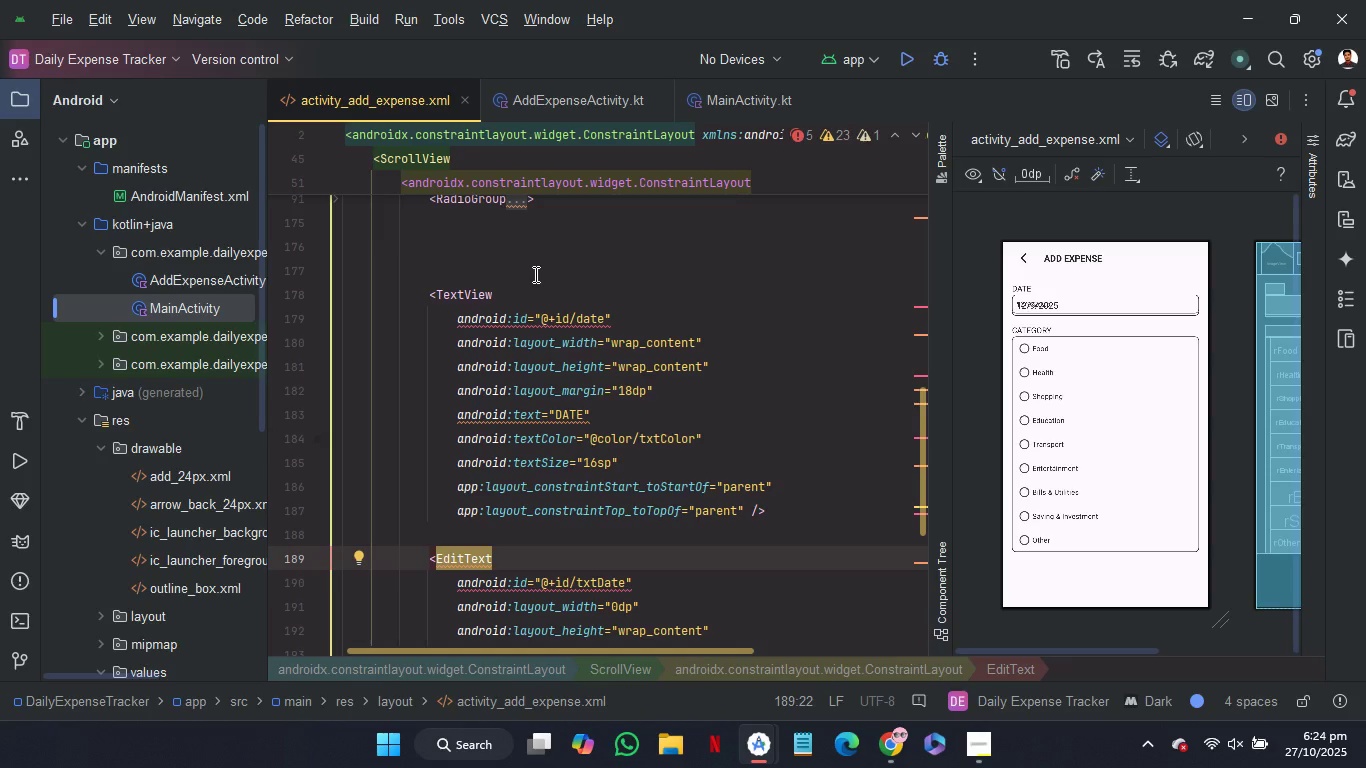 
left_click([534, 274])
 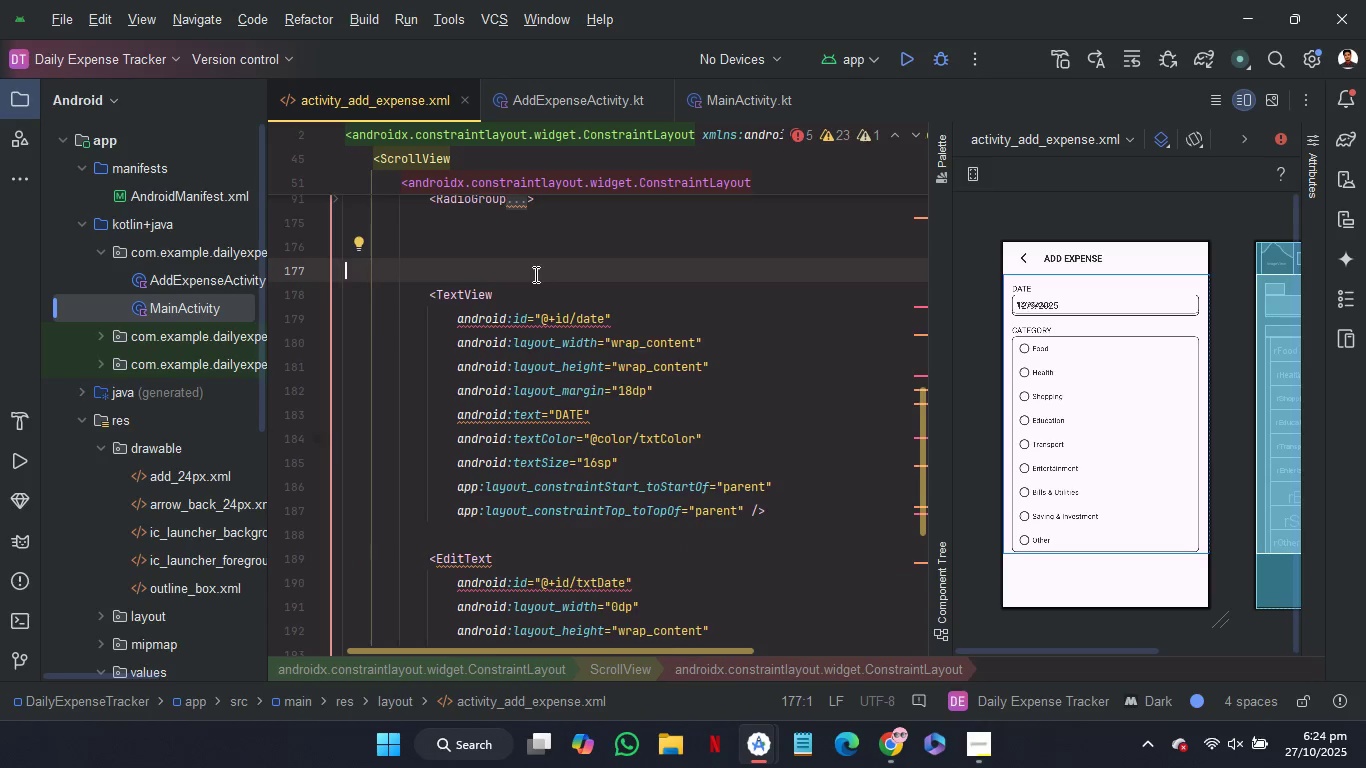 
key(Backspace)
 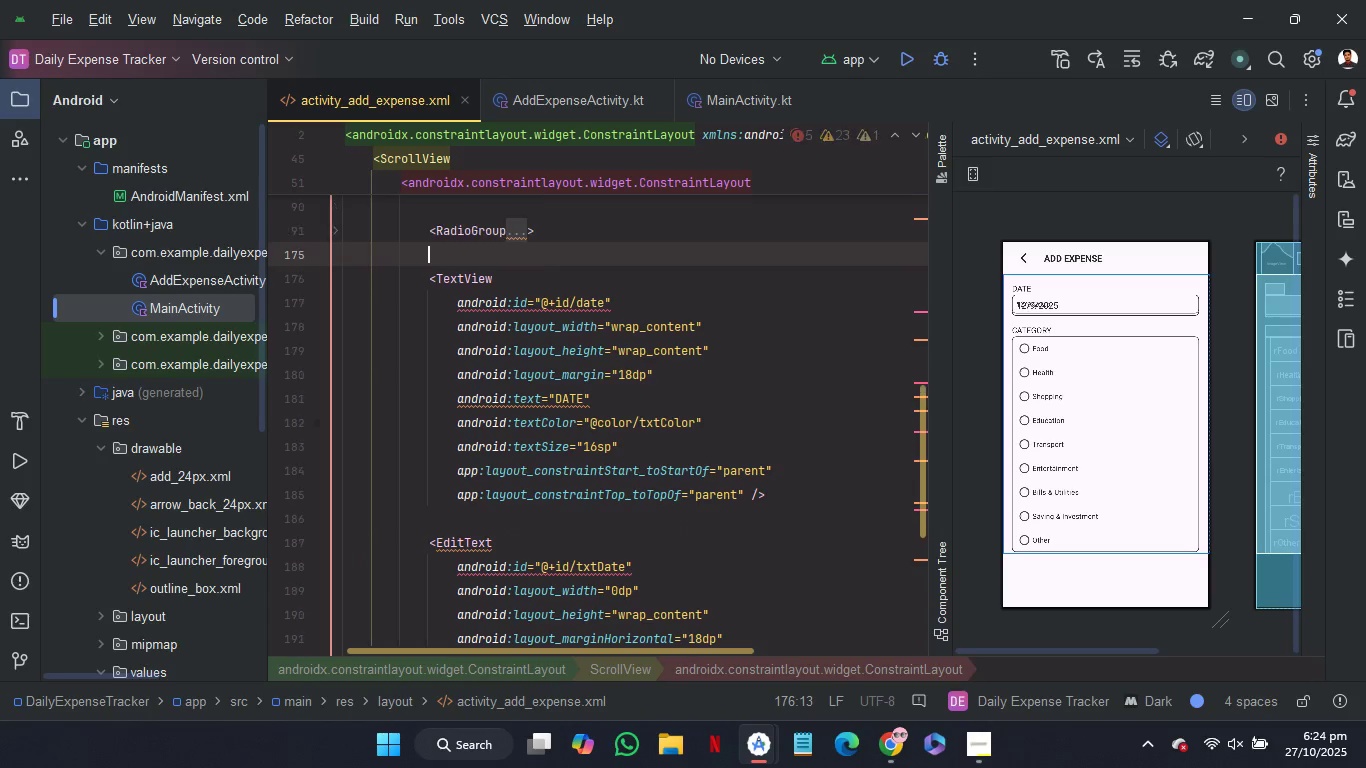 
key(Backspace)
 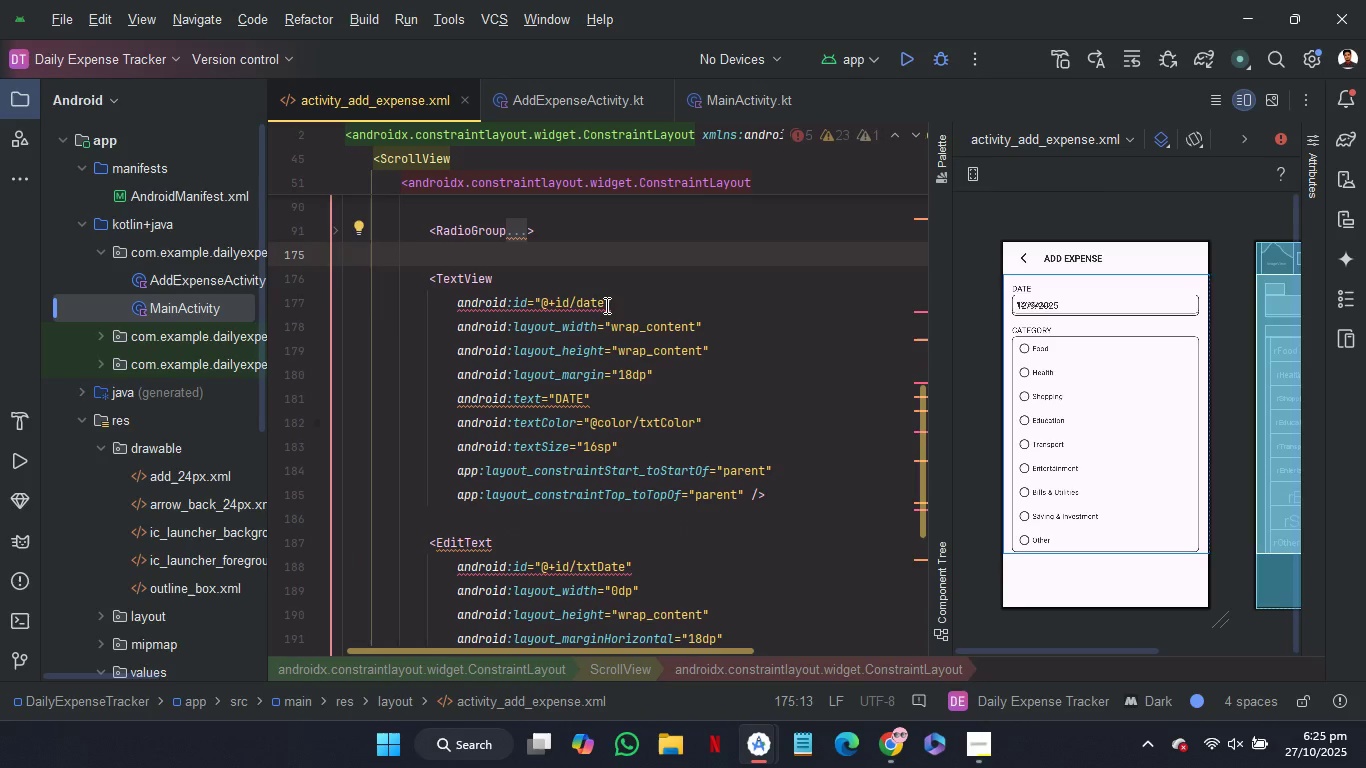 
left_click([605, 305])
 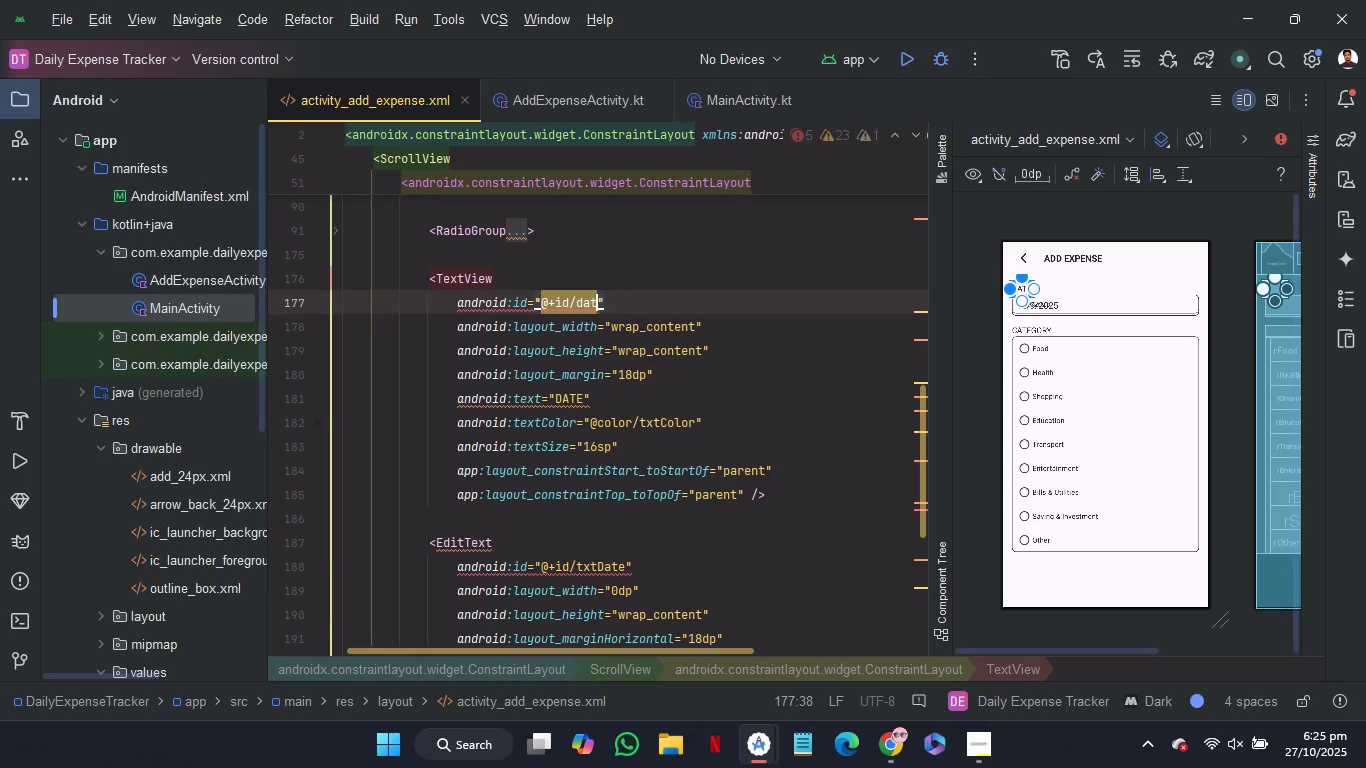 
key(Backspace)
key(Backspace)
key(Backspace)
key(Backspace)
type(note)
 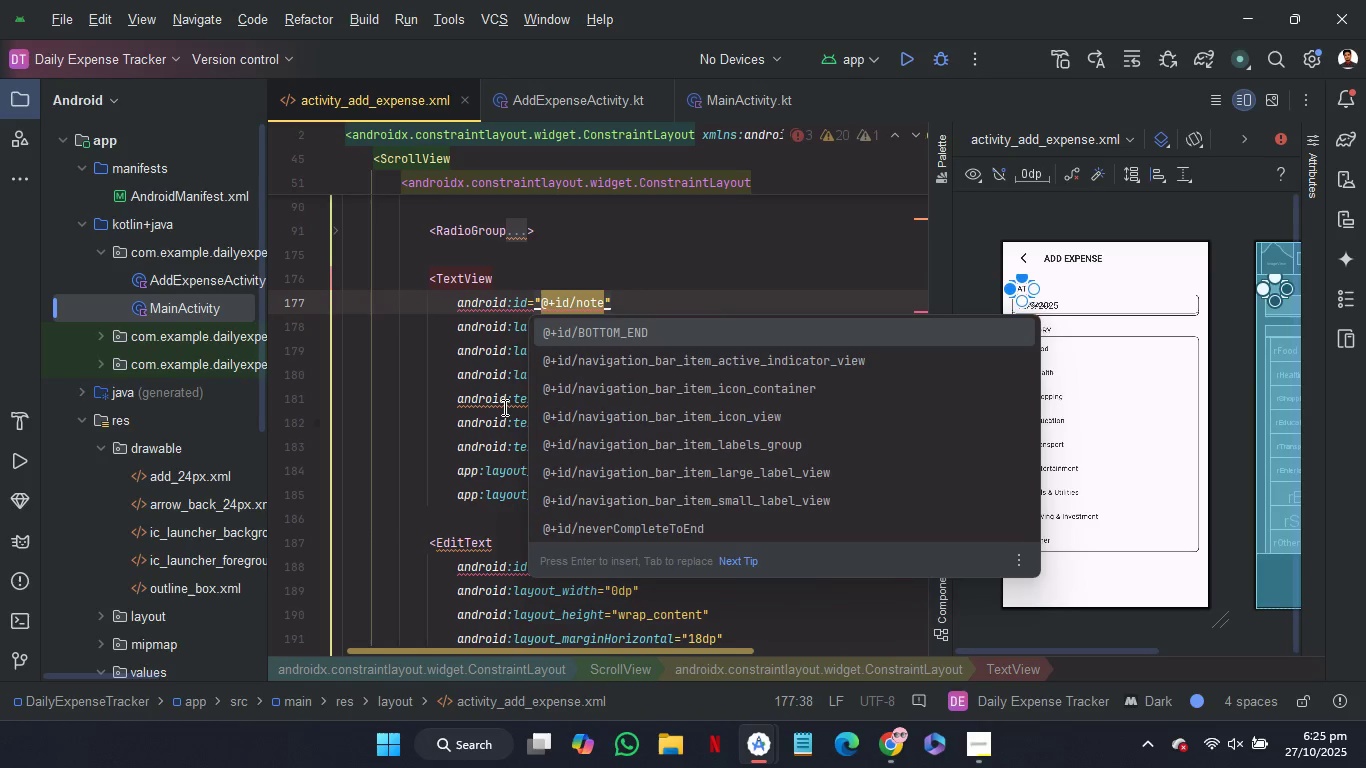 
left_click([503, 407])
 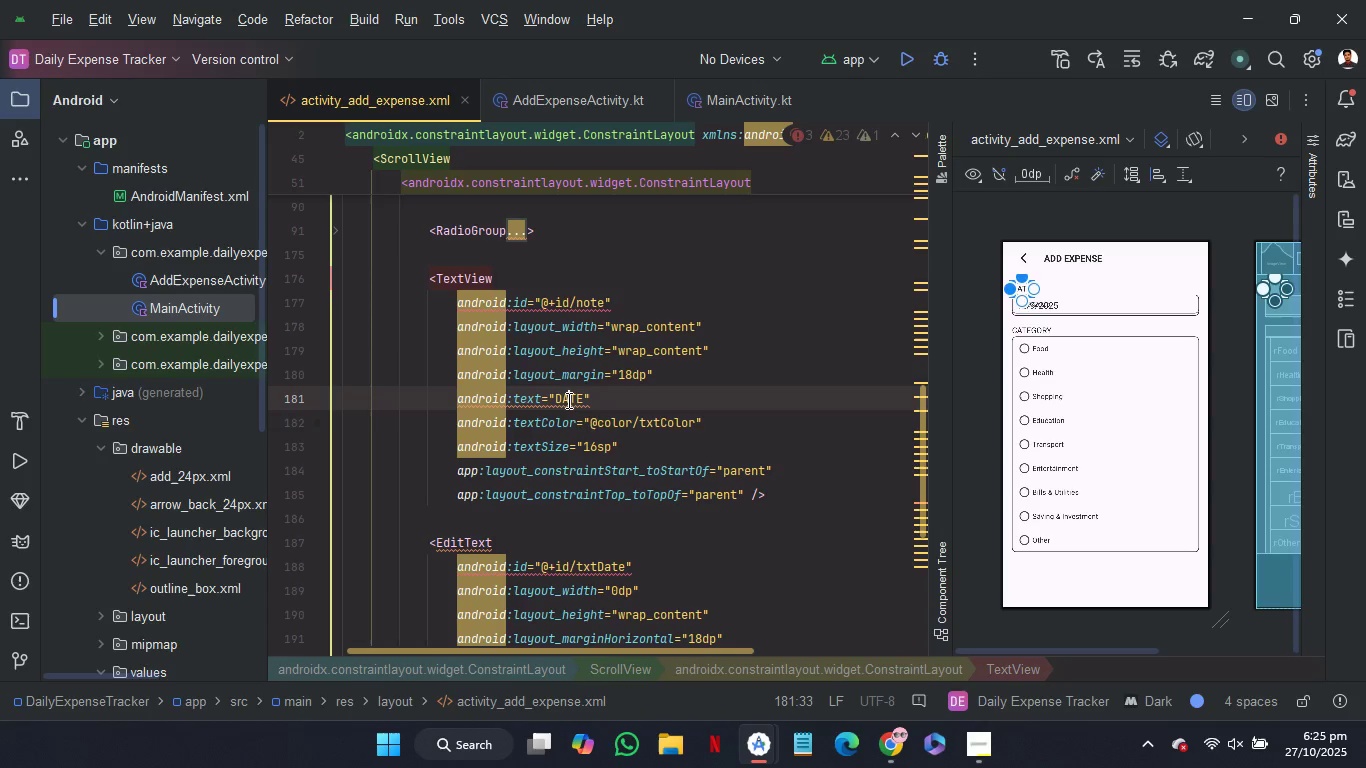 
double_click([567, 400])
 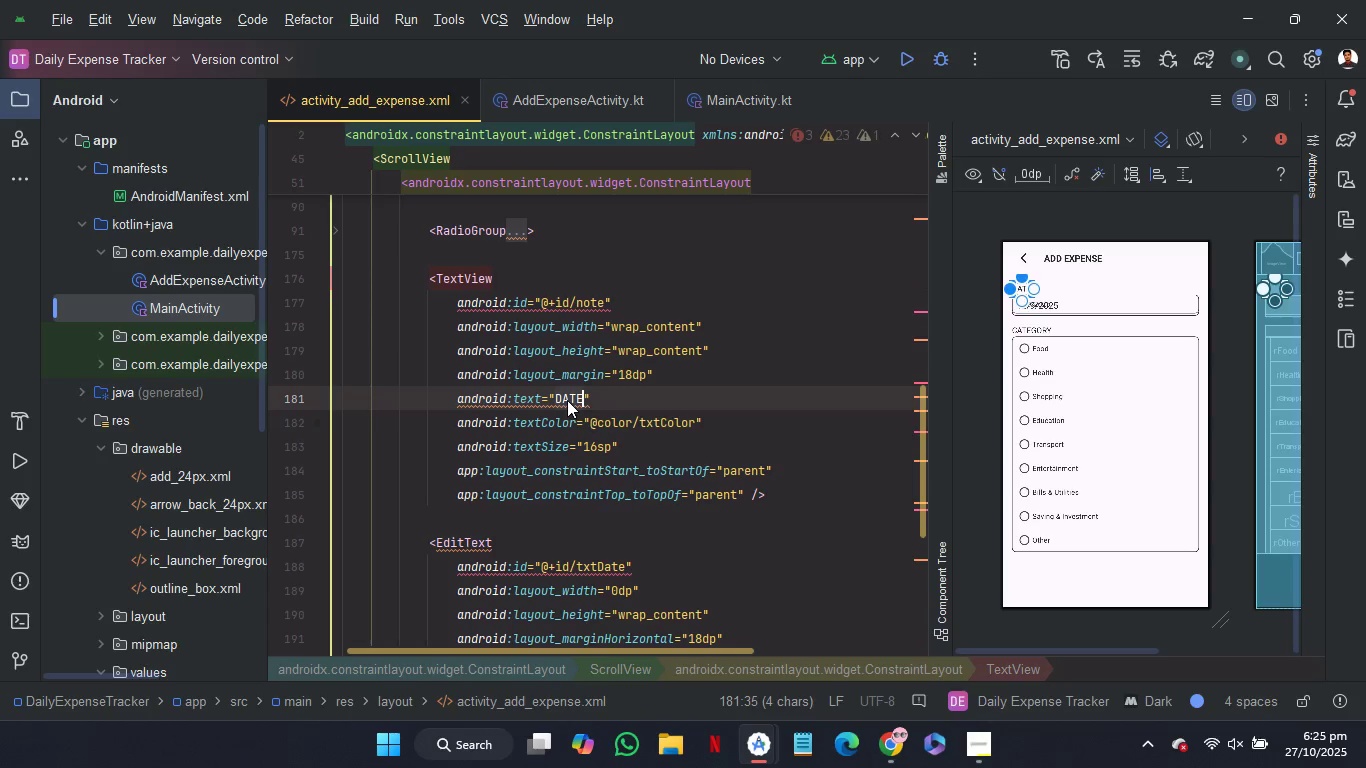 
type(NOTE)
 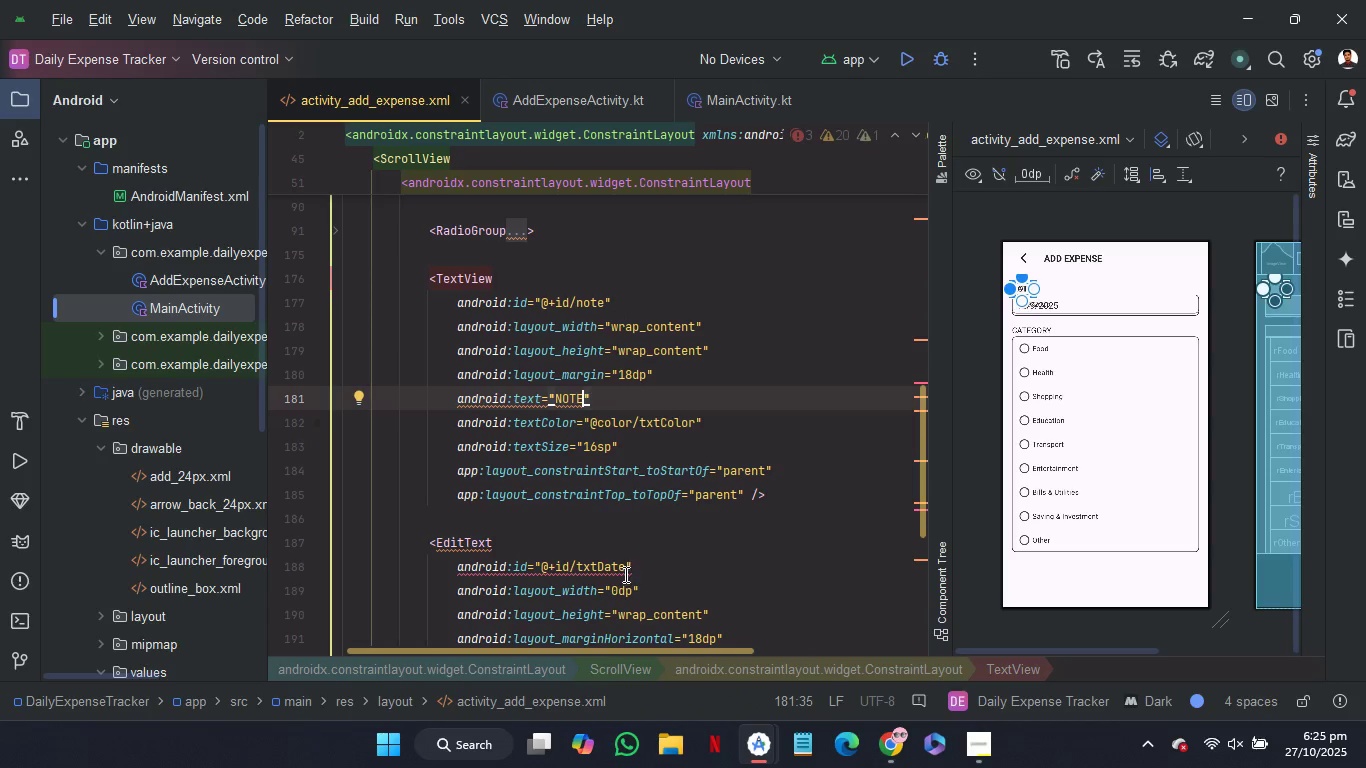 
left_click([624, 574])
 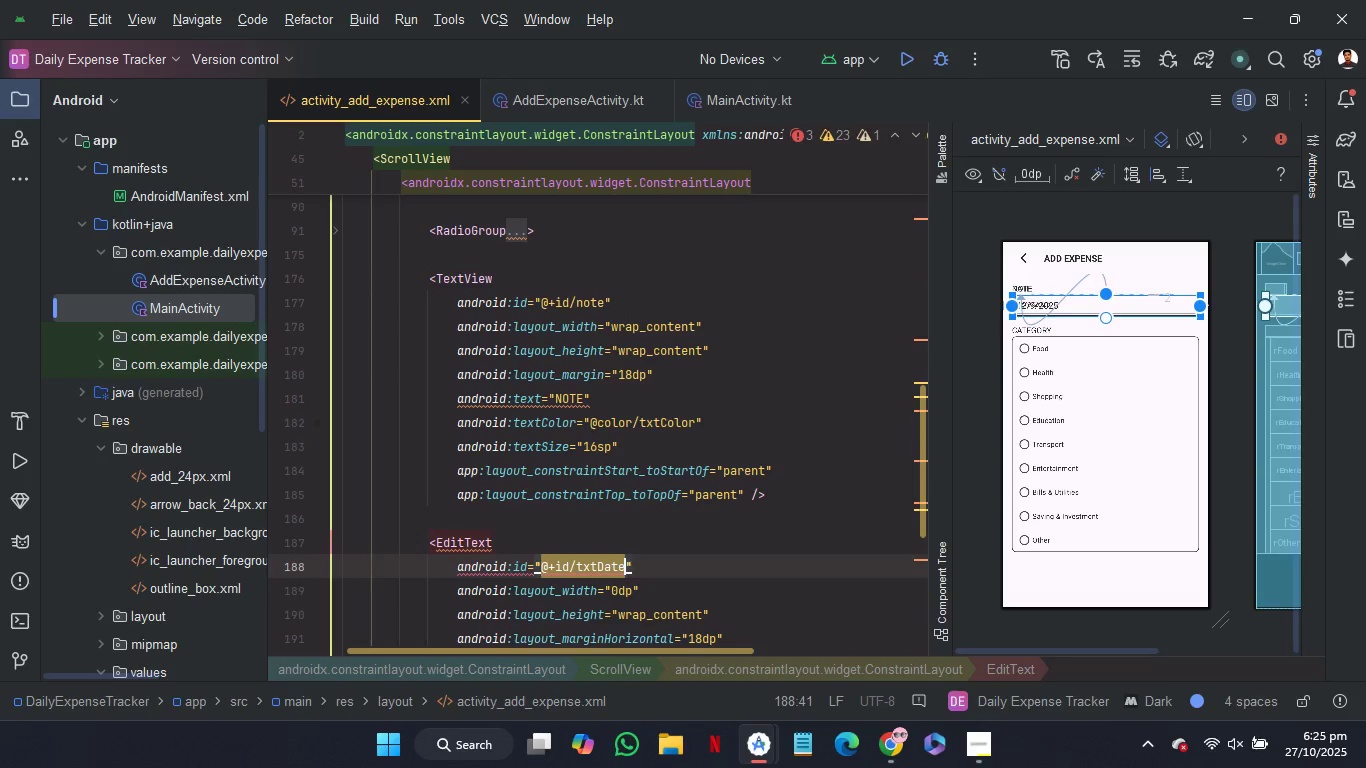 
key(Backspace)
 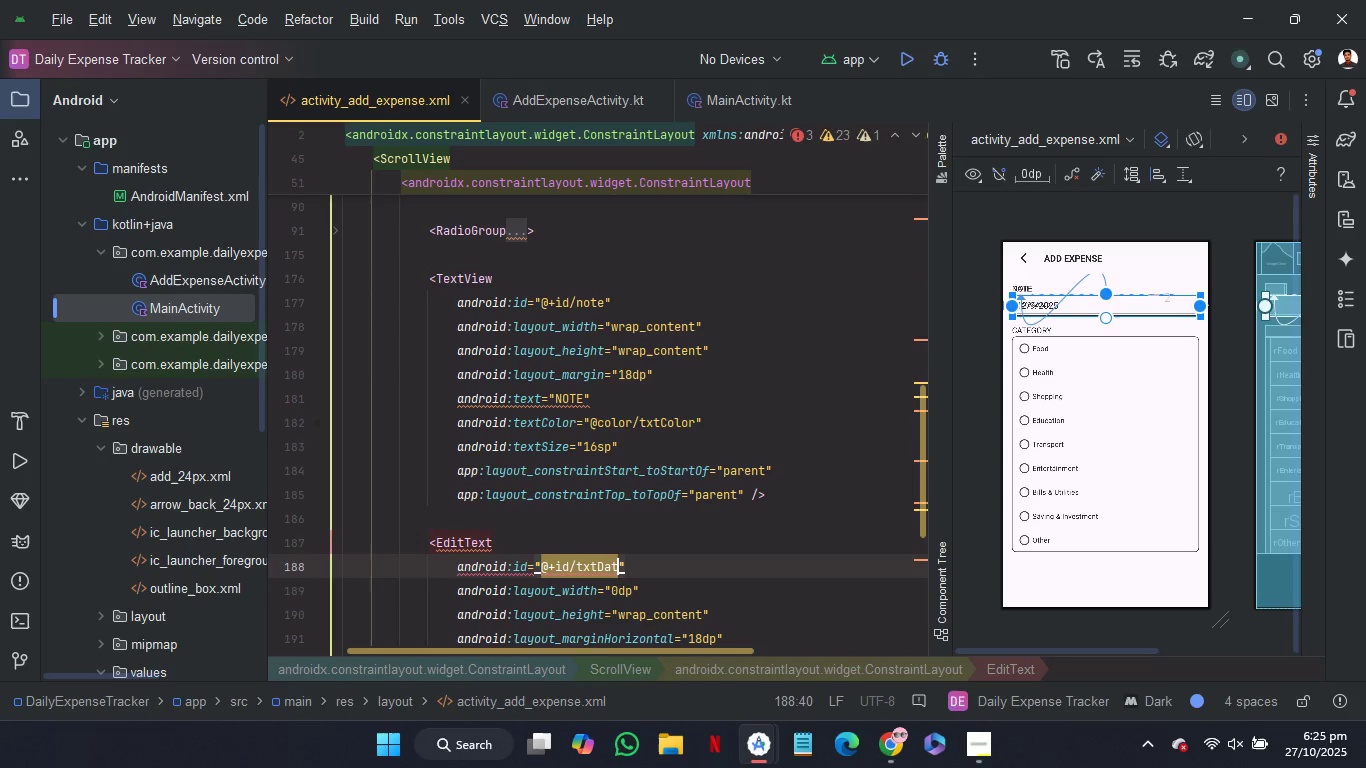 
key(Backspace)
 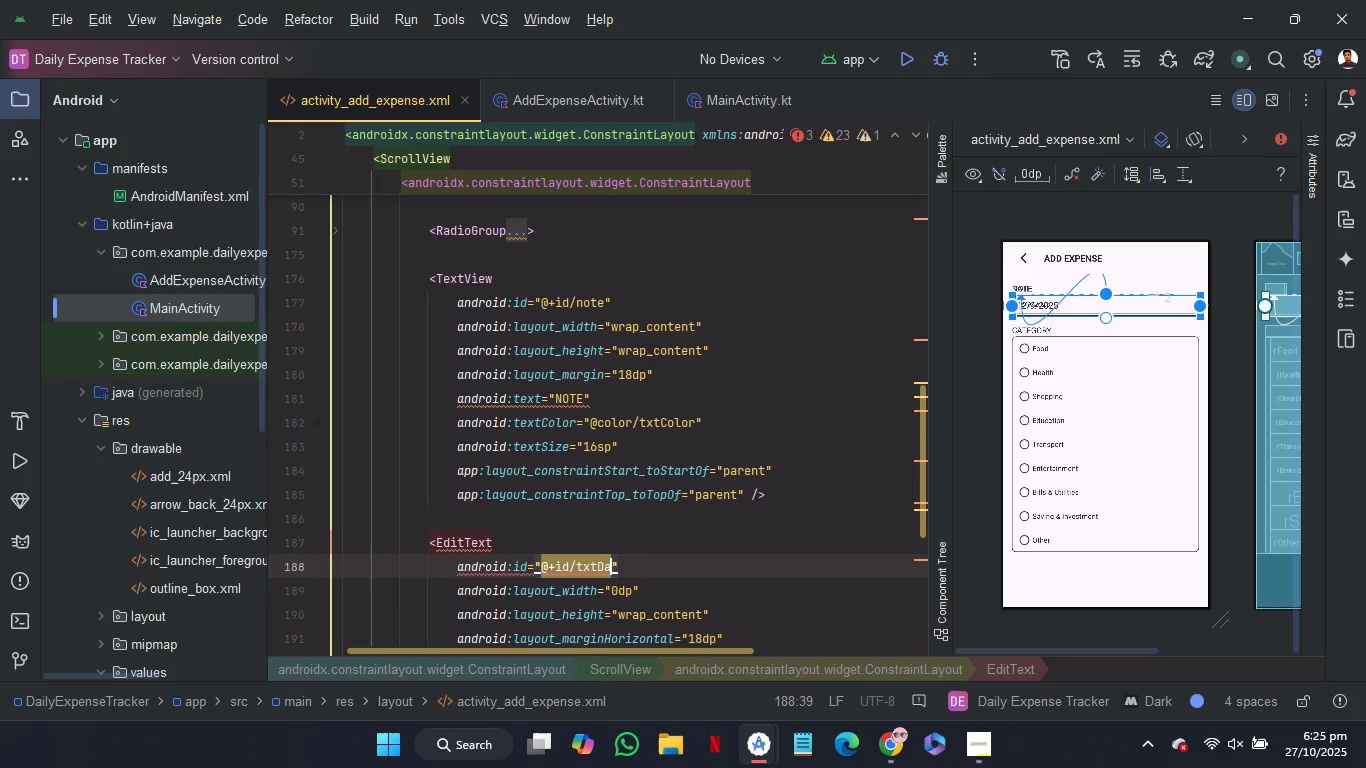 
key(Backspace)
 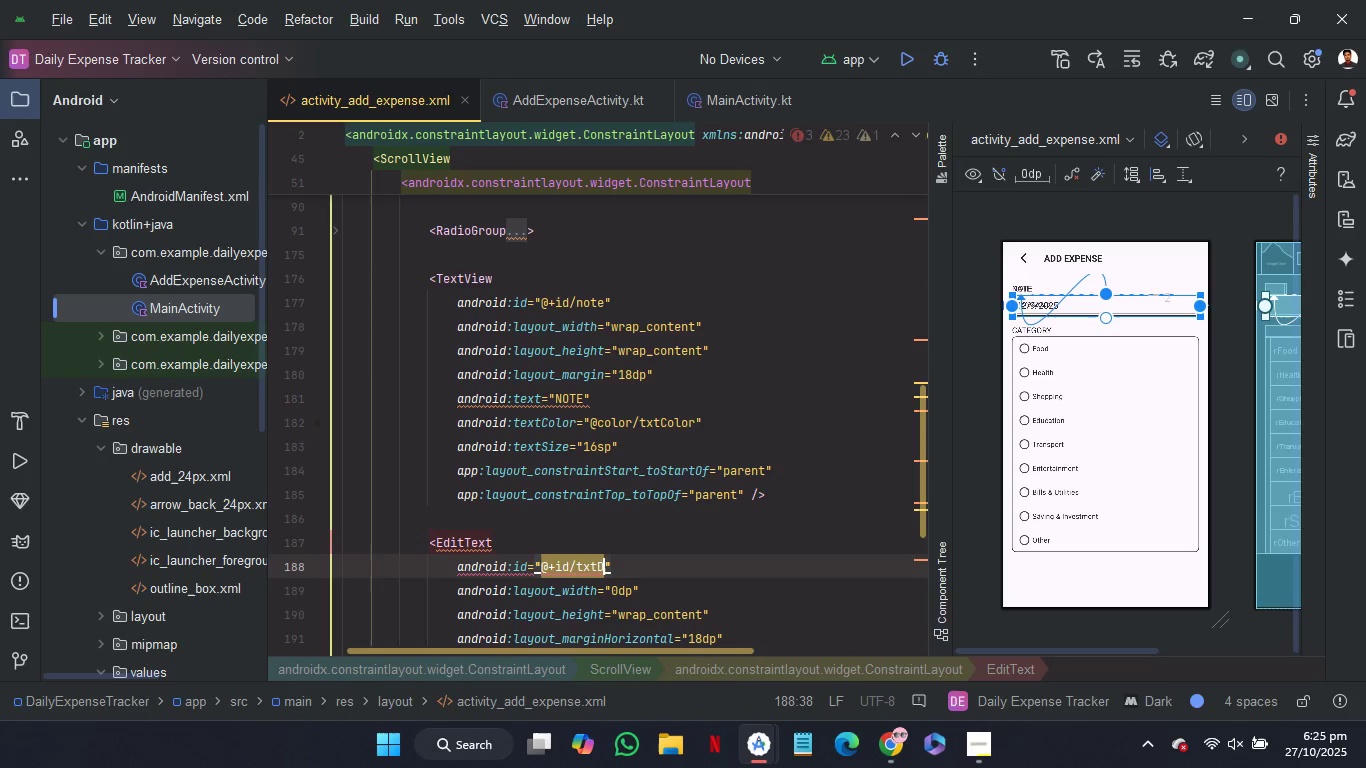 
key(Backspace)
 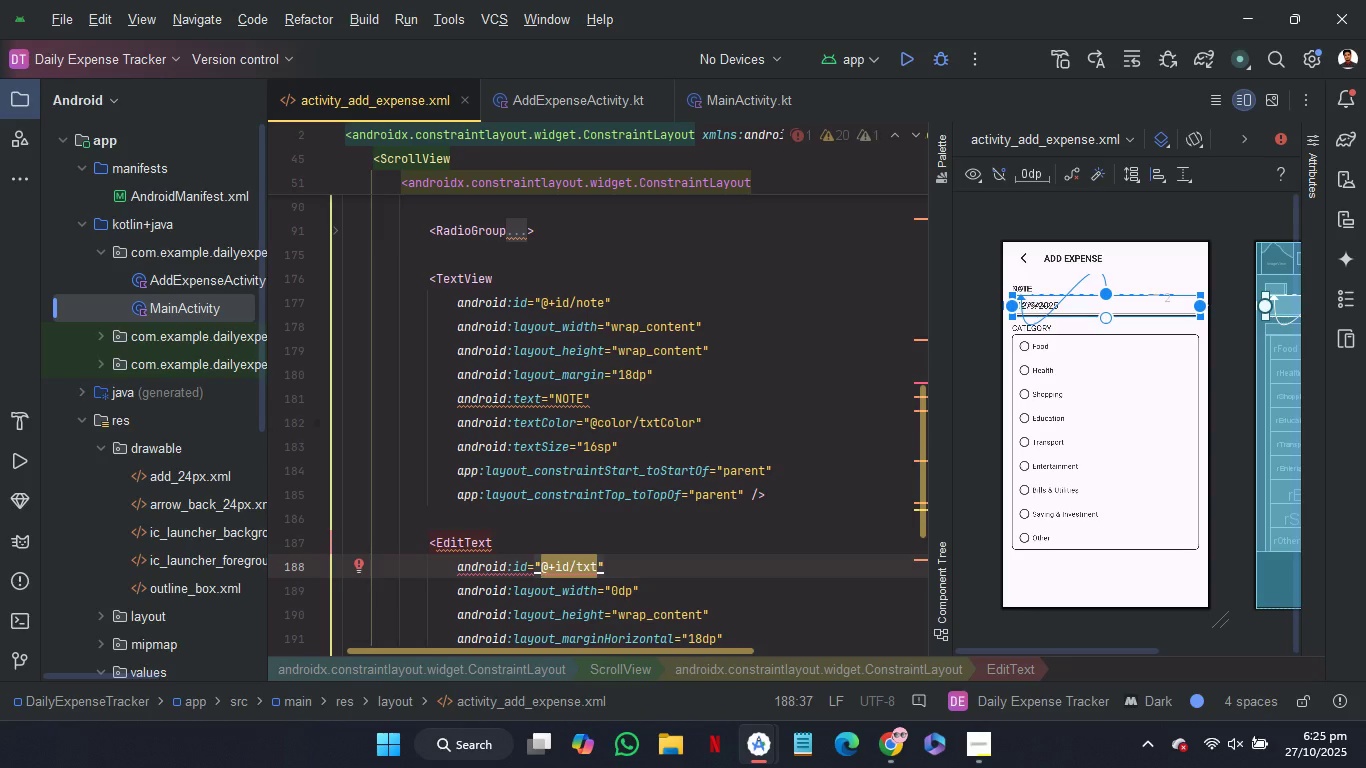 
type(Note)
 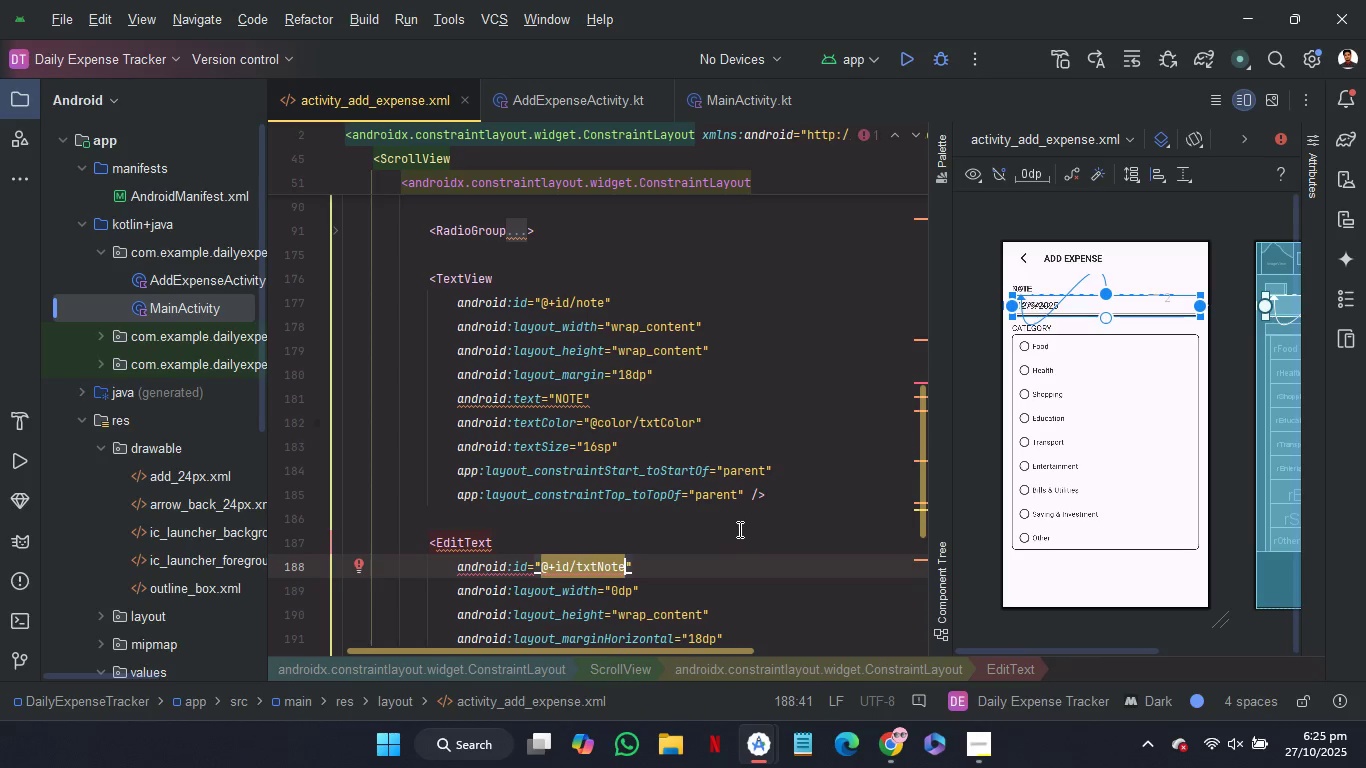 
scroll: coordinate [738, 529], scroll_direction: down, amount: 1.0
 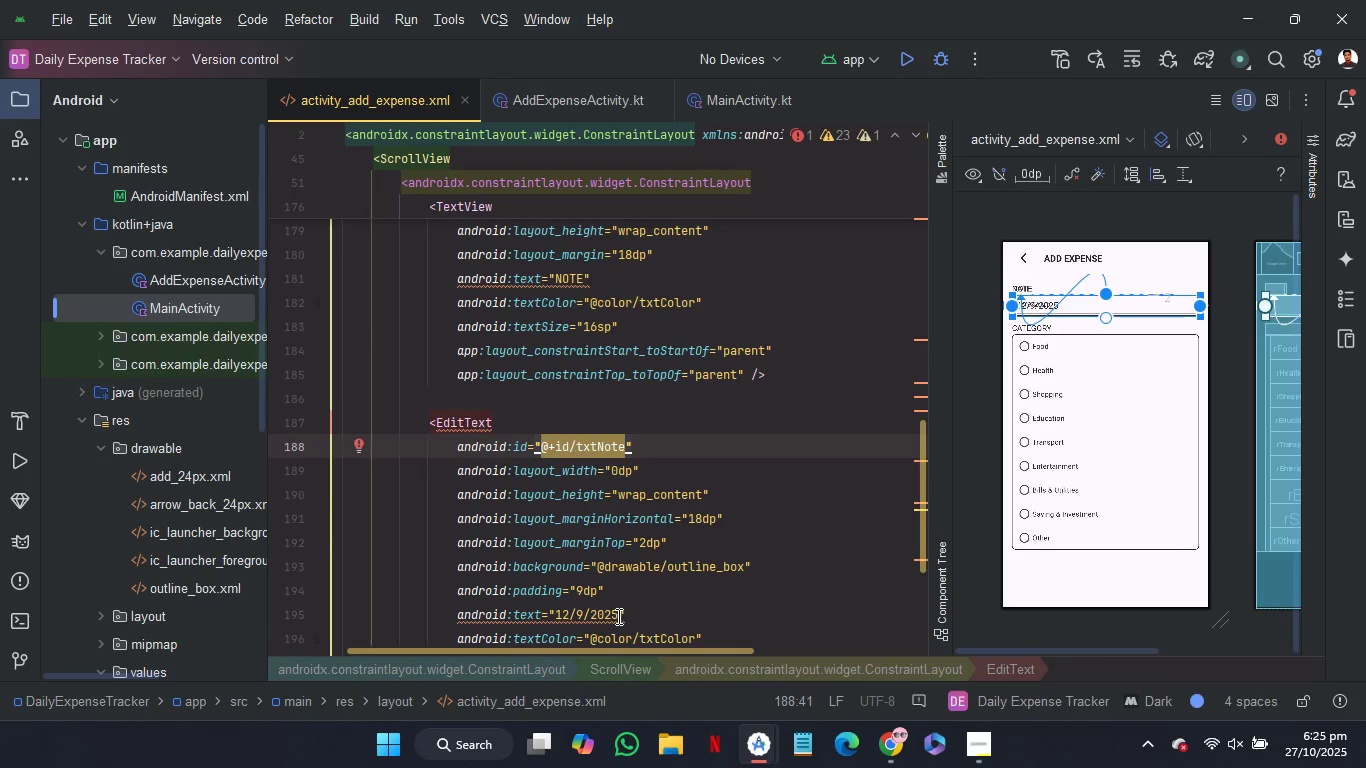 
left_click_drag(start_coordinate=[617, 616], to_coordinate=[553, 616])
 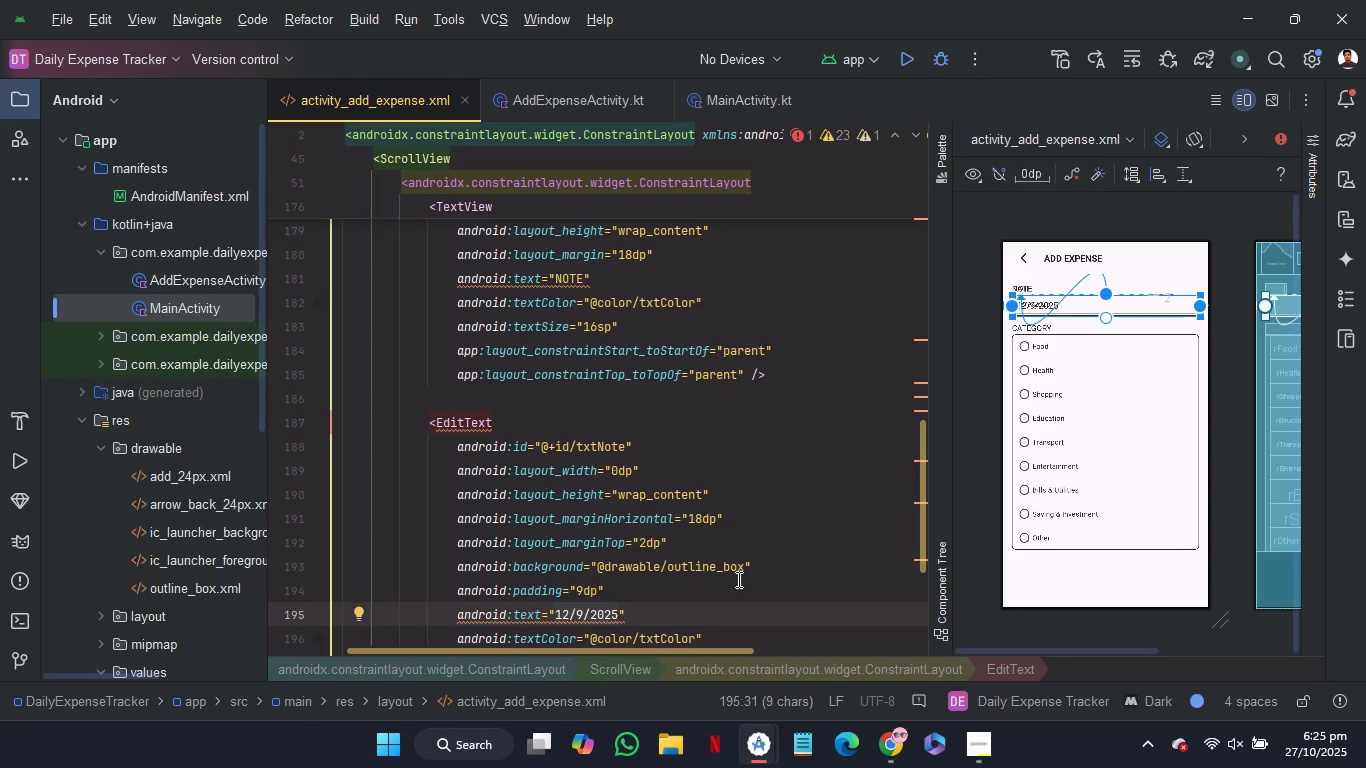 
scroll: coordinate [737, 579], scroll_direction: down, amount: 1.0
 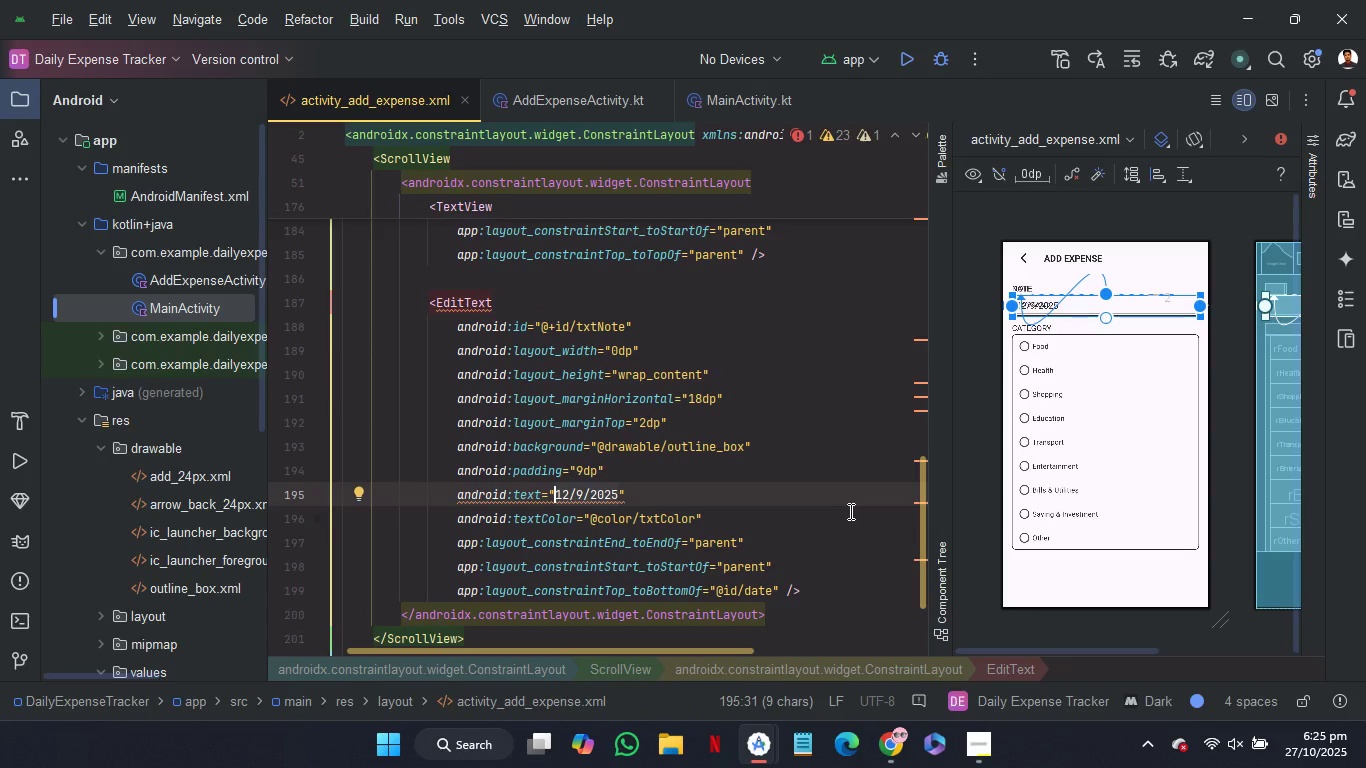 
scroll: coordinate [849, 511], scroll_direction: up, amount: 3.0
 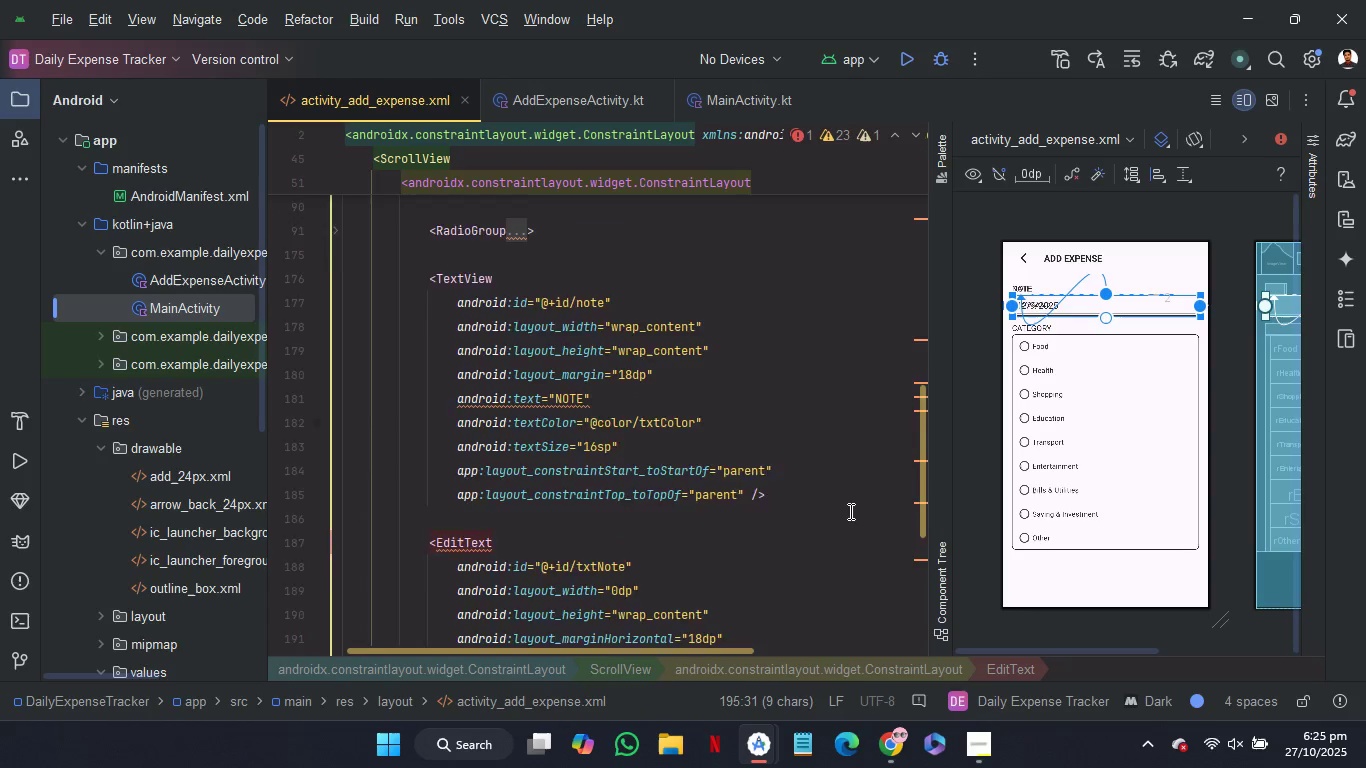 
scroll: coordinate [849, 511], scroll_direction: down, amount: 1.0
 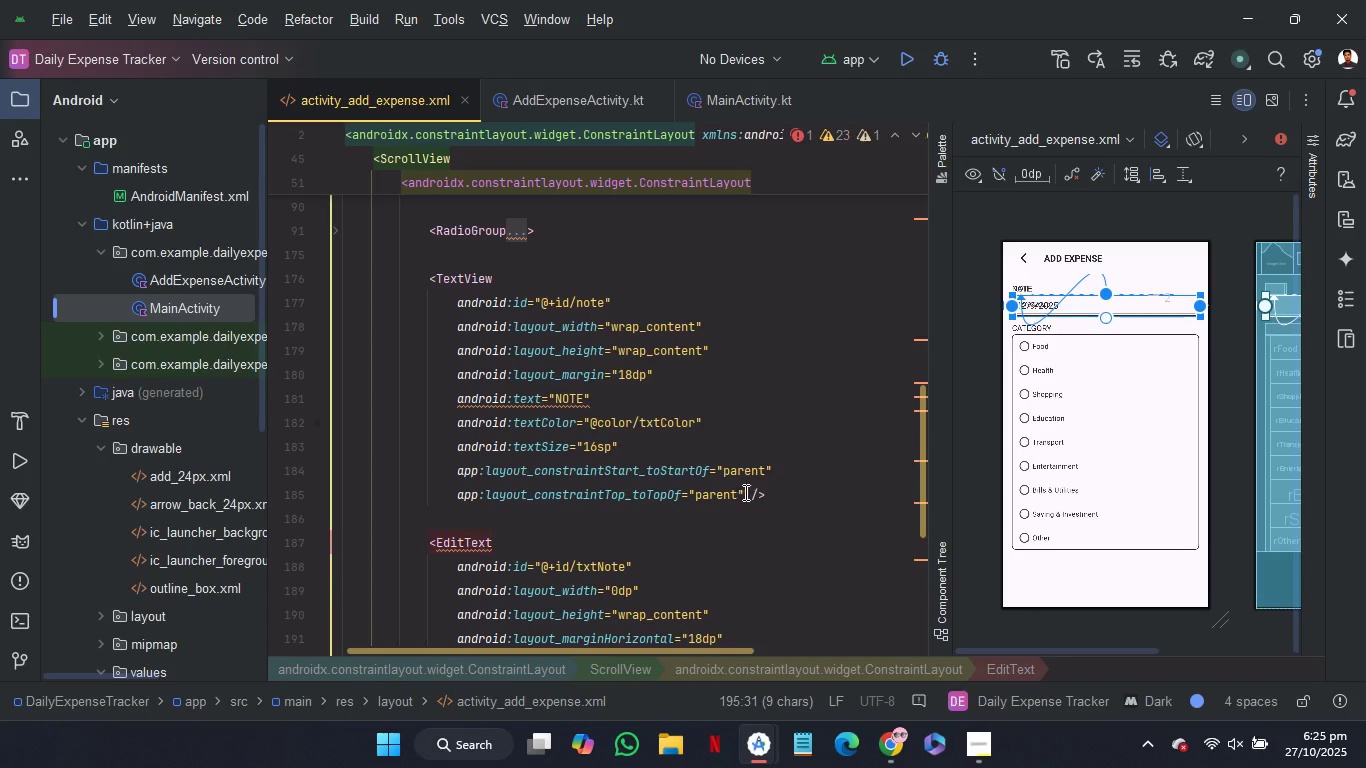 
left_click_drag(start_coordinate=[746, 492], to_coordinate=[647, 489])
 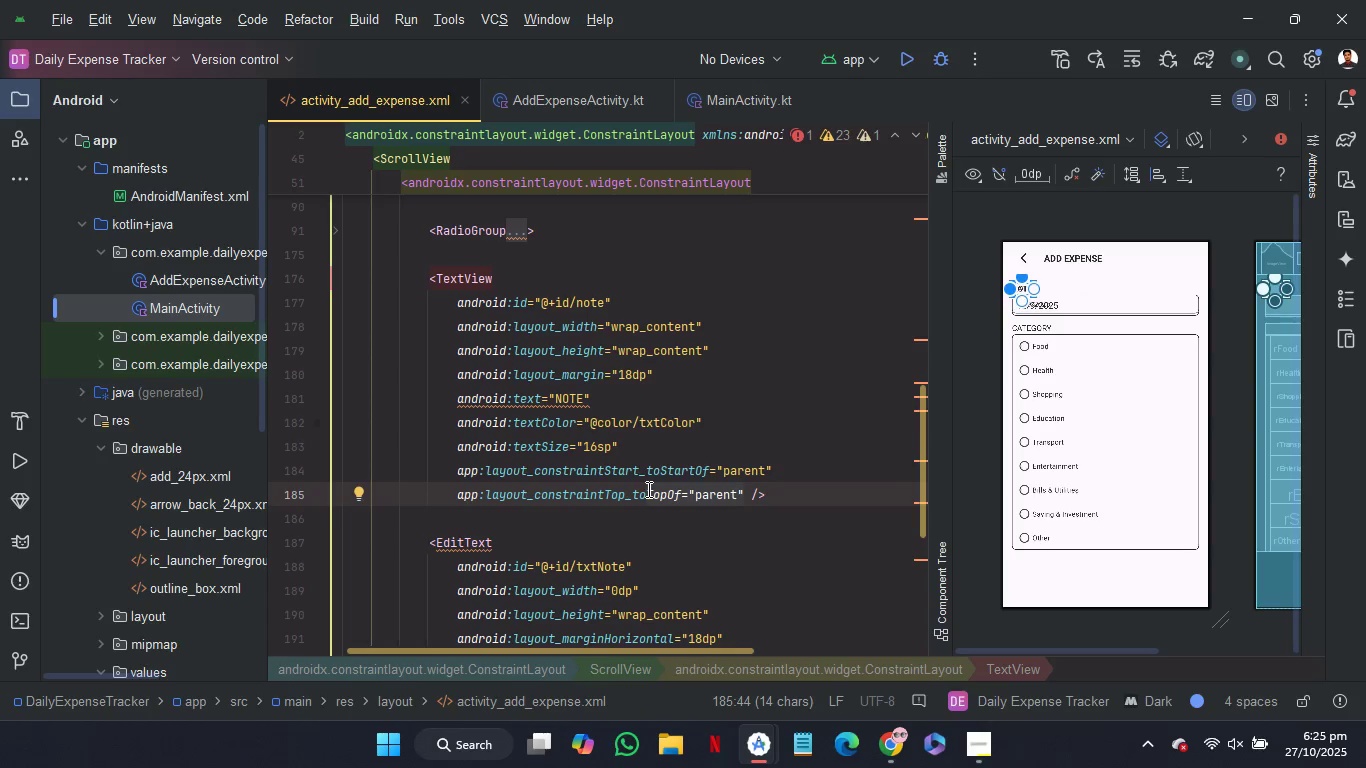 
key(Shift+B)
 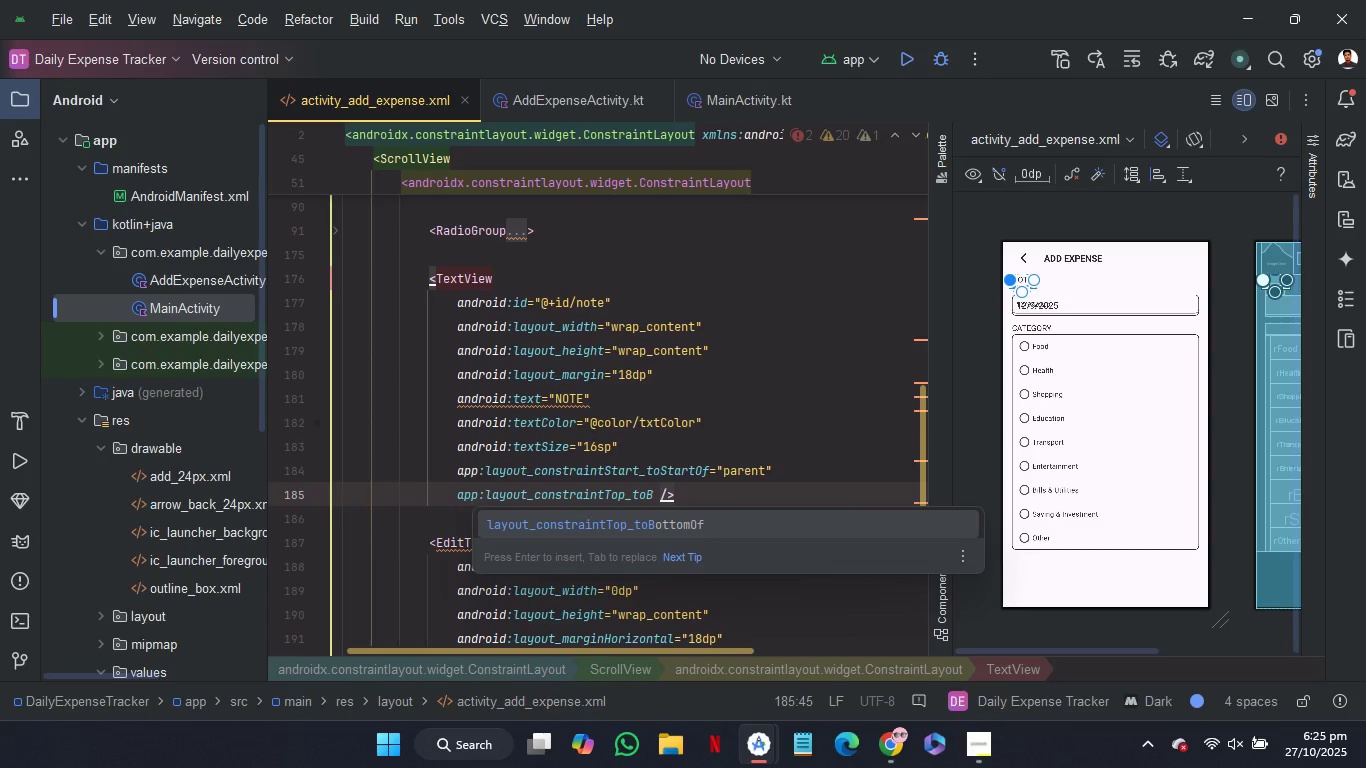 
key(Enter)
 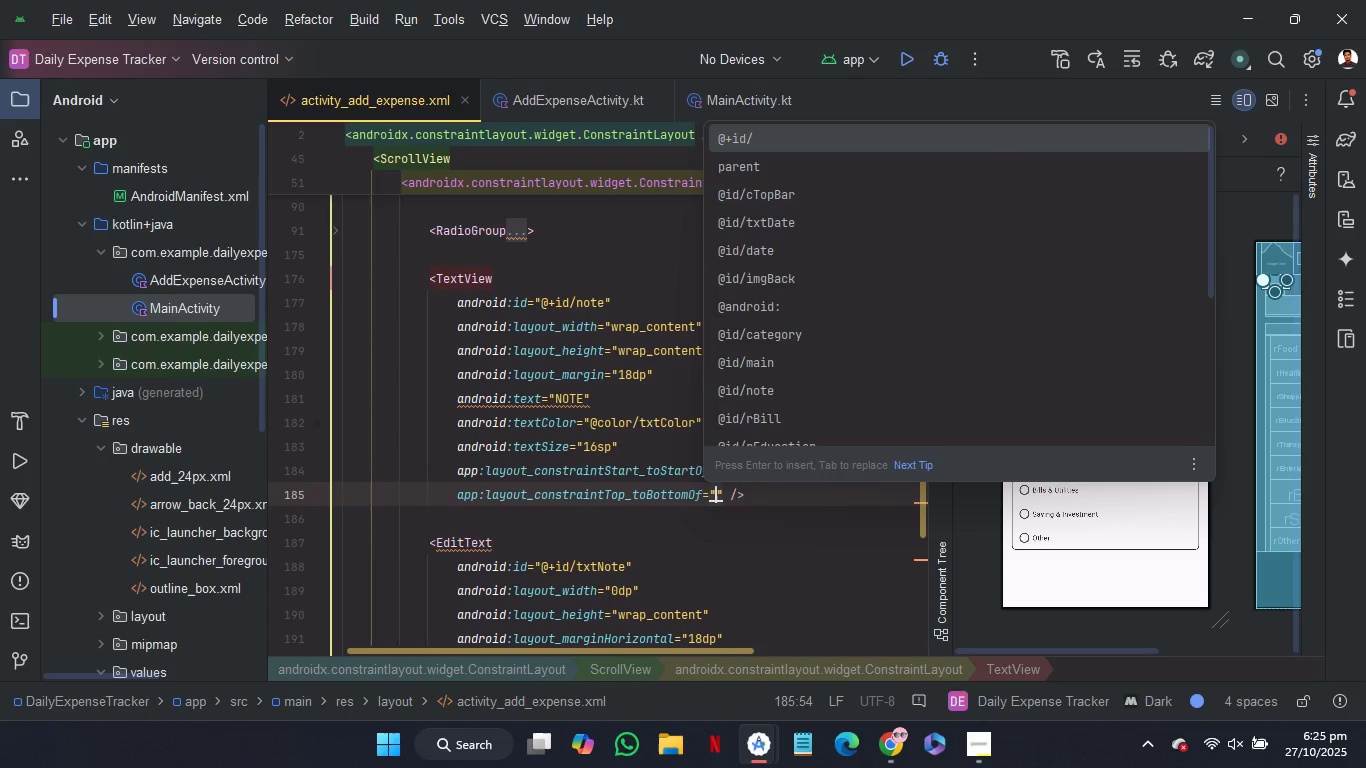 
type(rd)
key(Backspace)
type(g)
 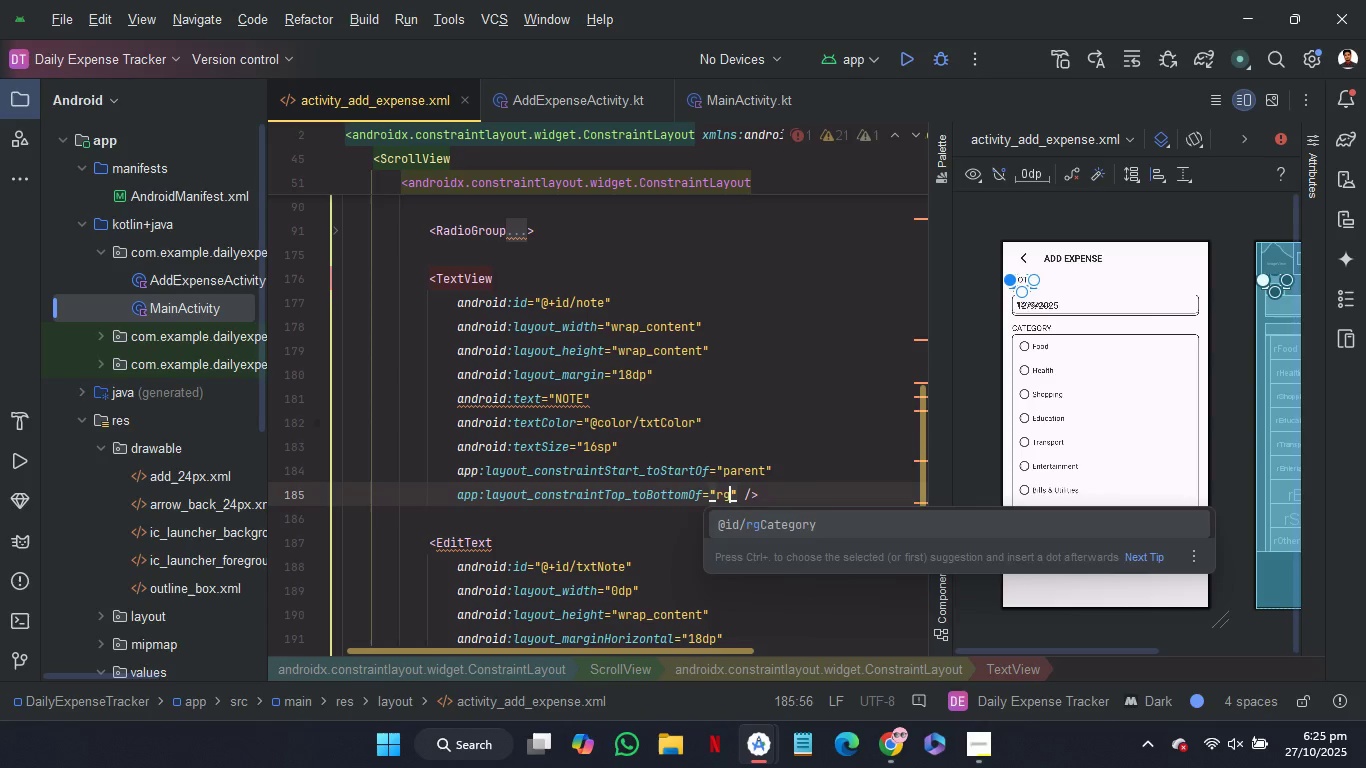 
key(Enter)
 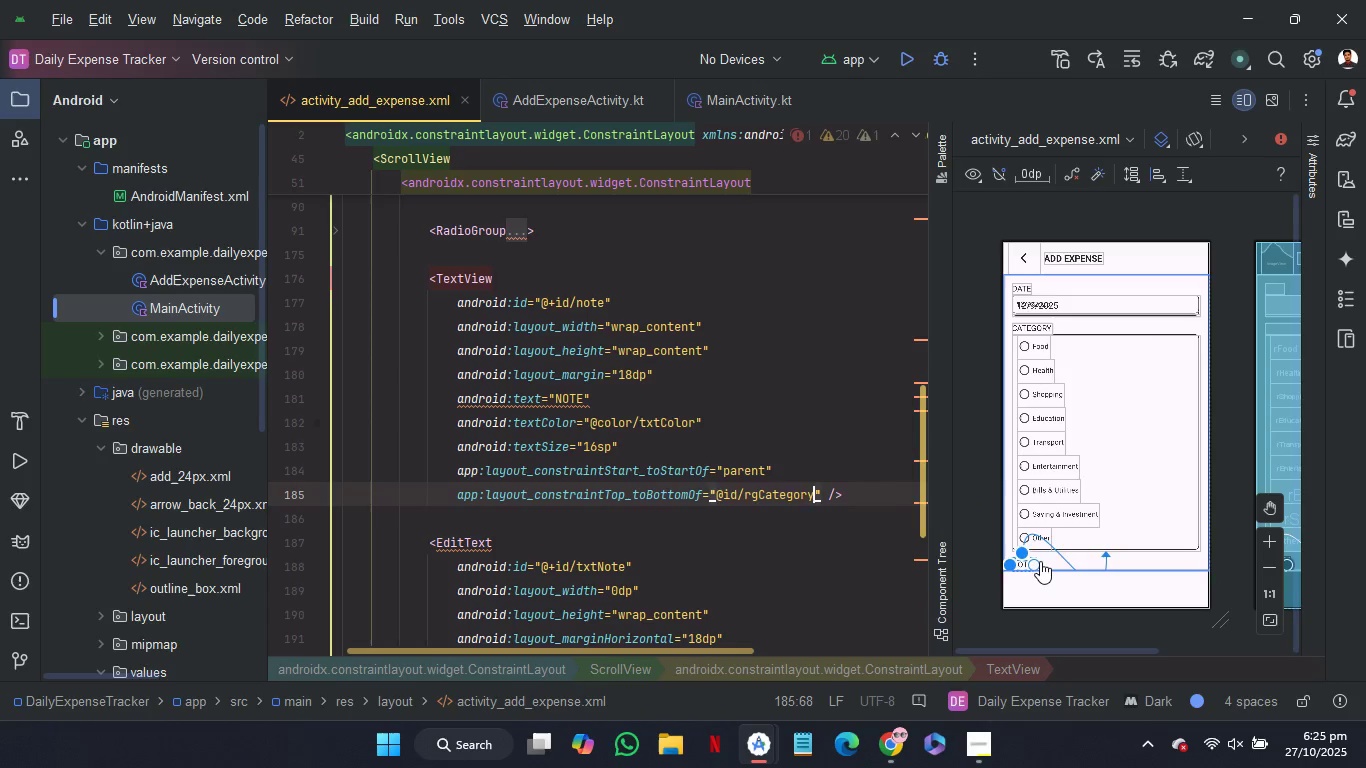 
mouse_move([640, 596])
 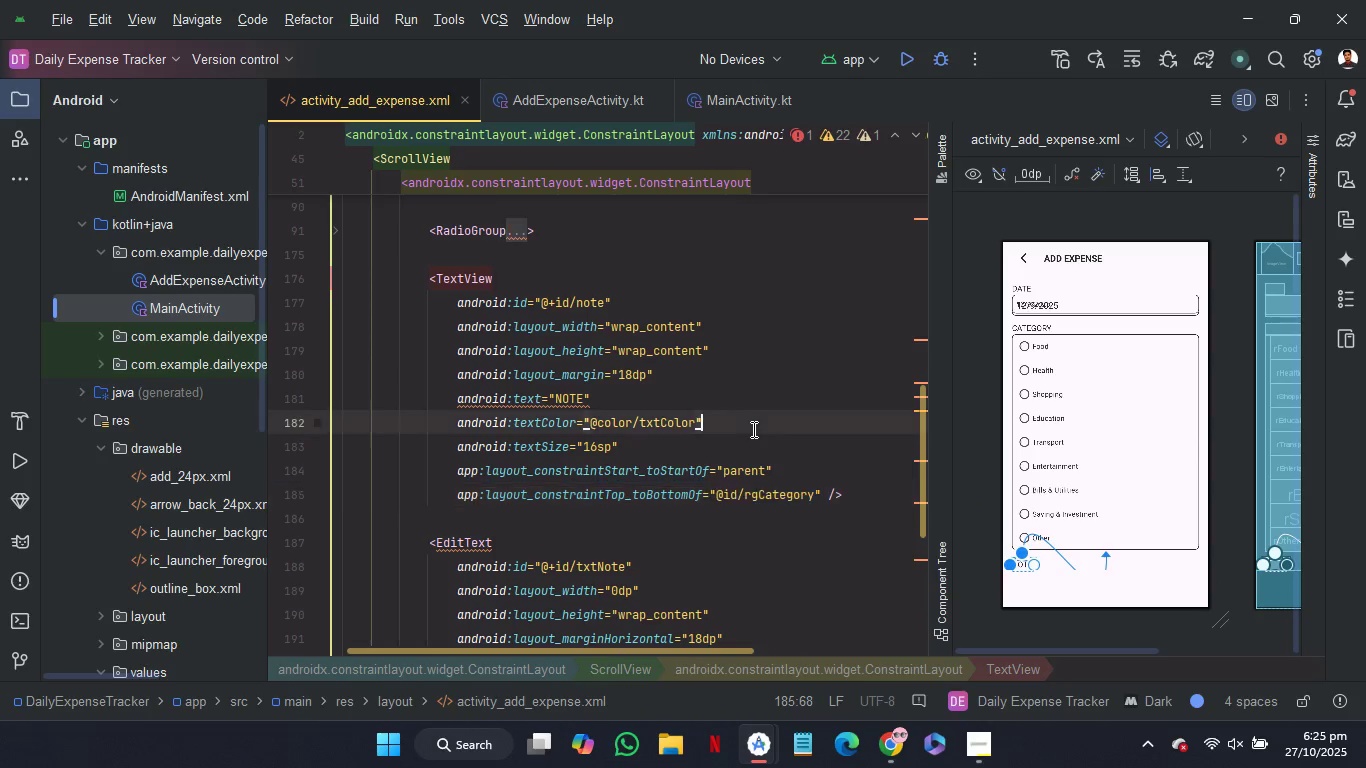 
left_click([752, 429])
 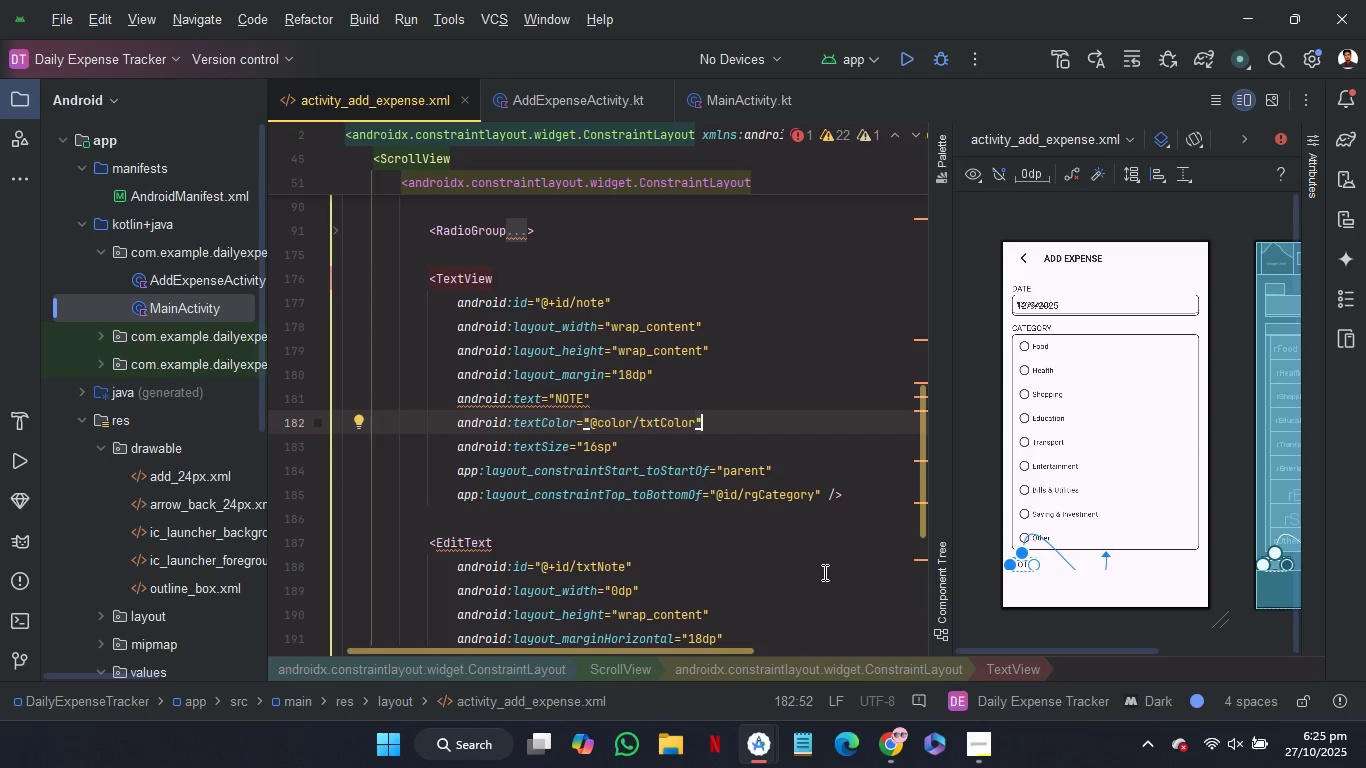 
scroll: coordinate [823, 572], scroll_direction: down, amount: 1.0
 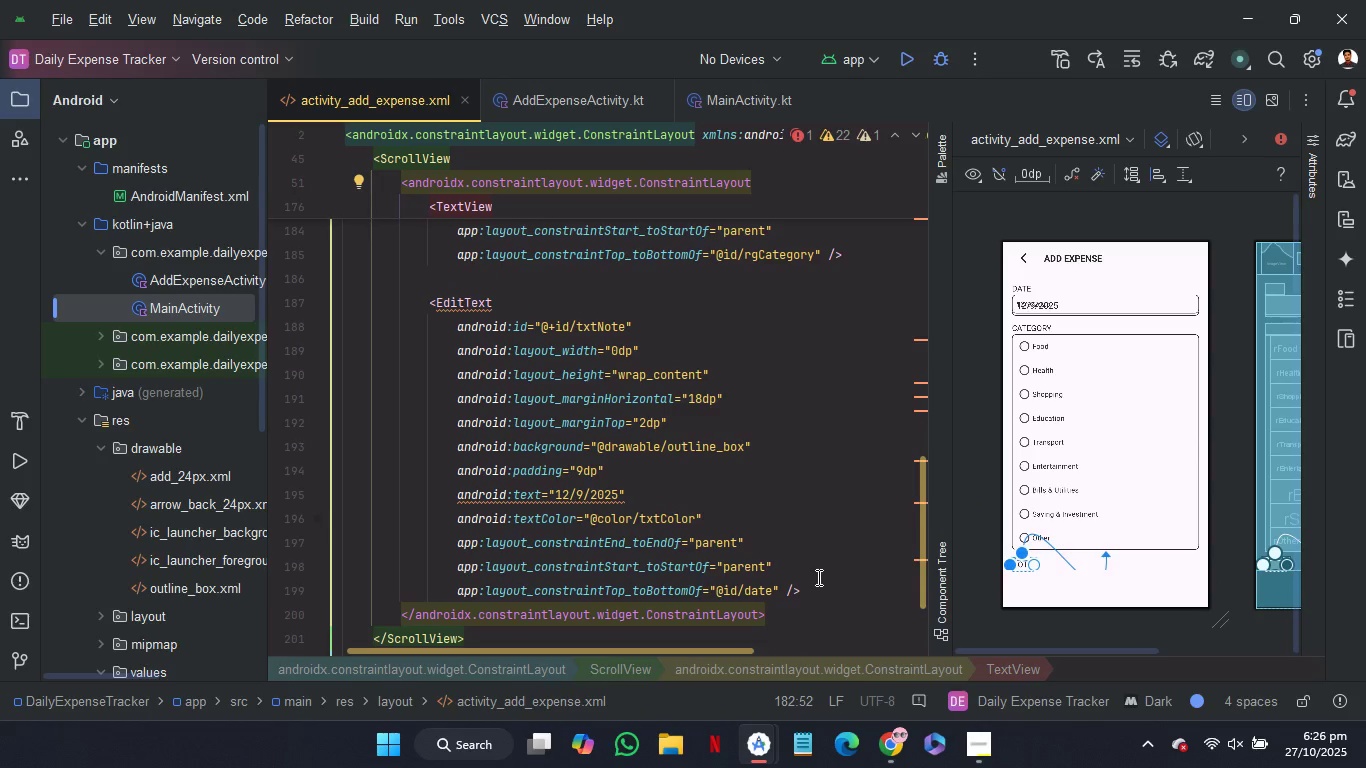 
mouse_move([787, 585])
 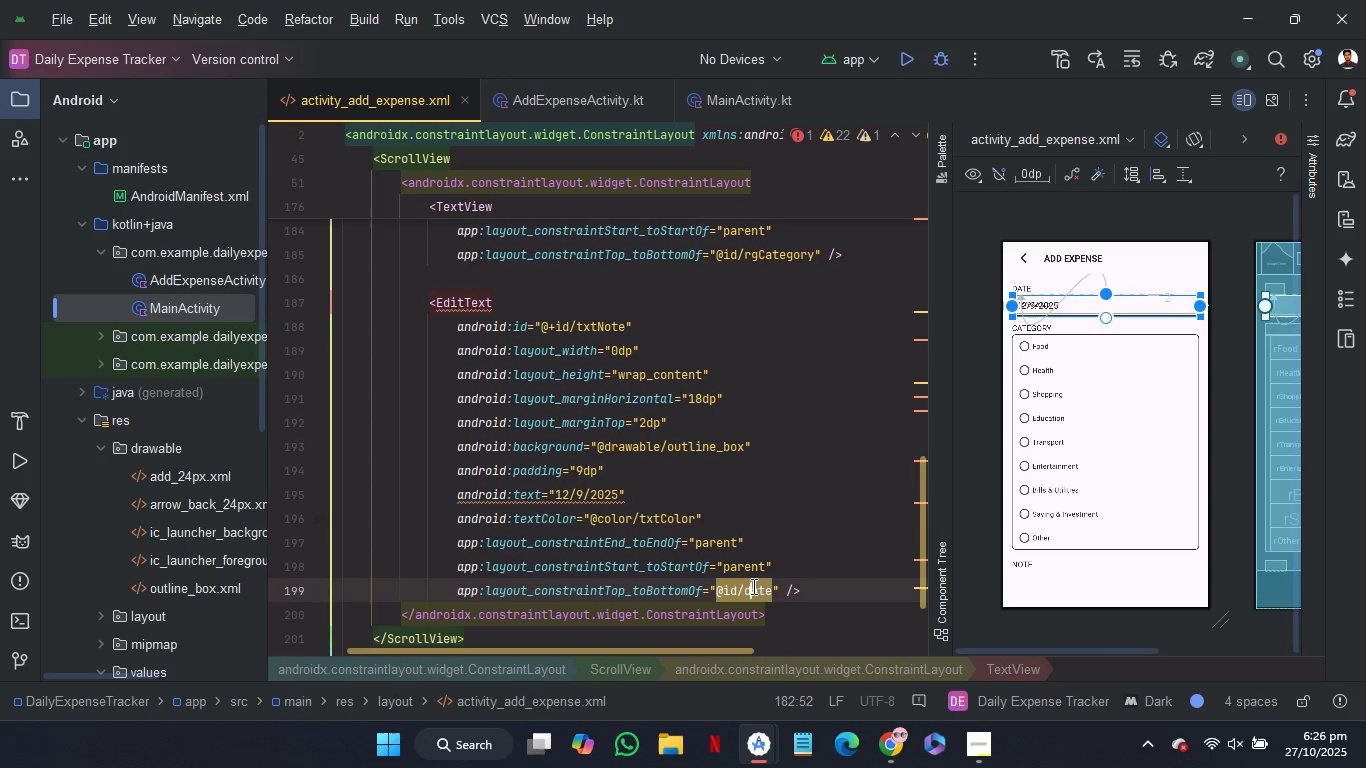 
double_click([752, 586])
 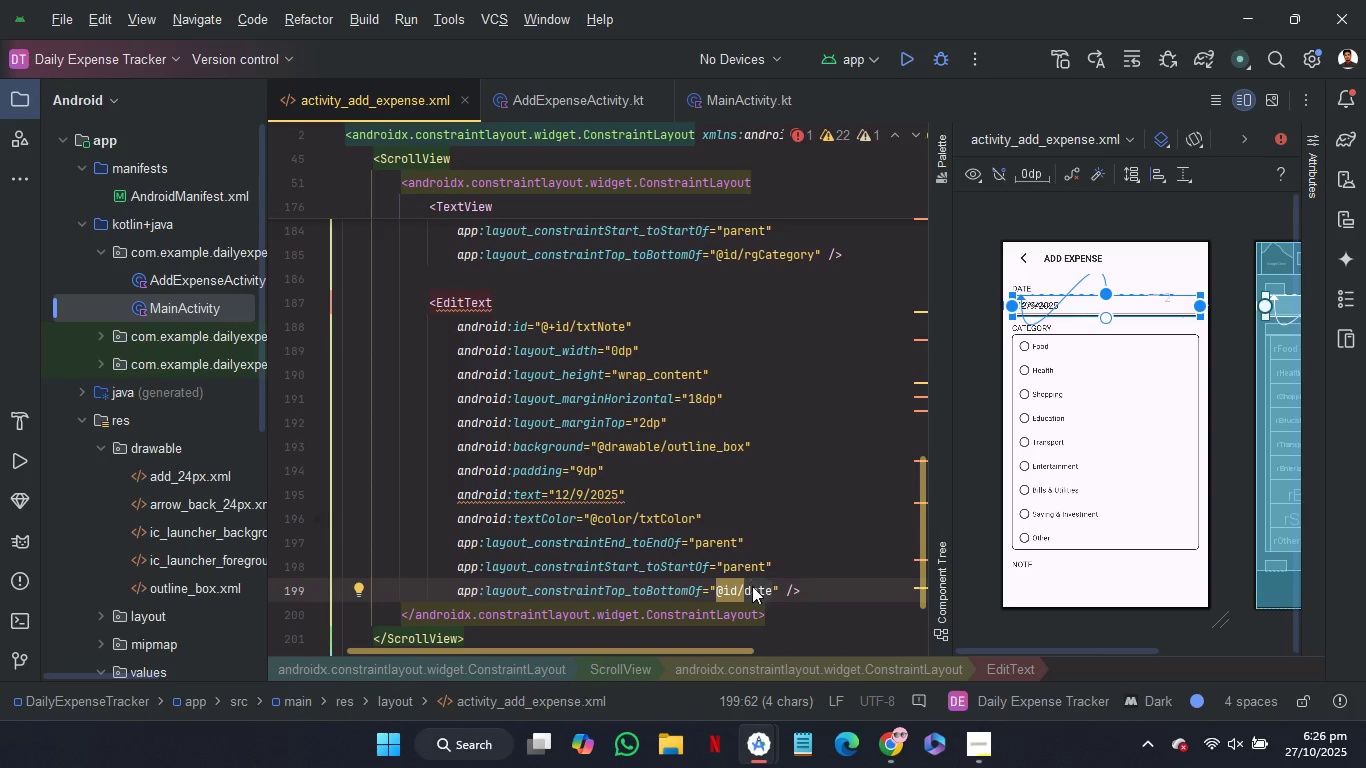 
key(N)
 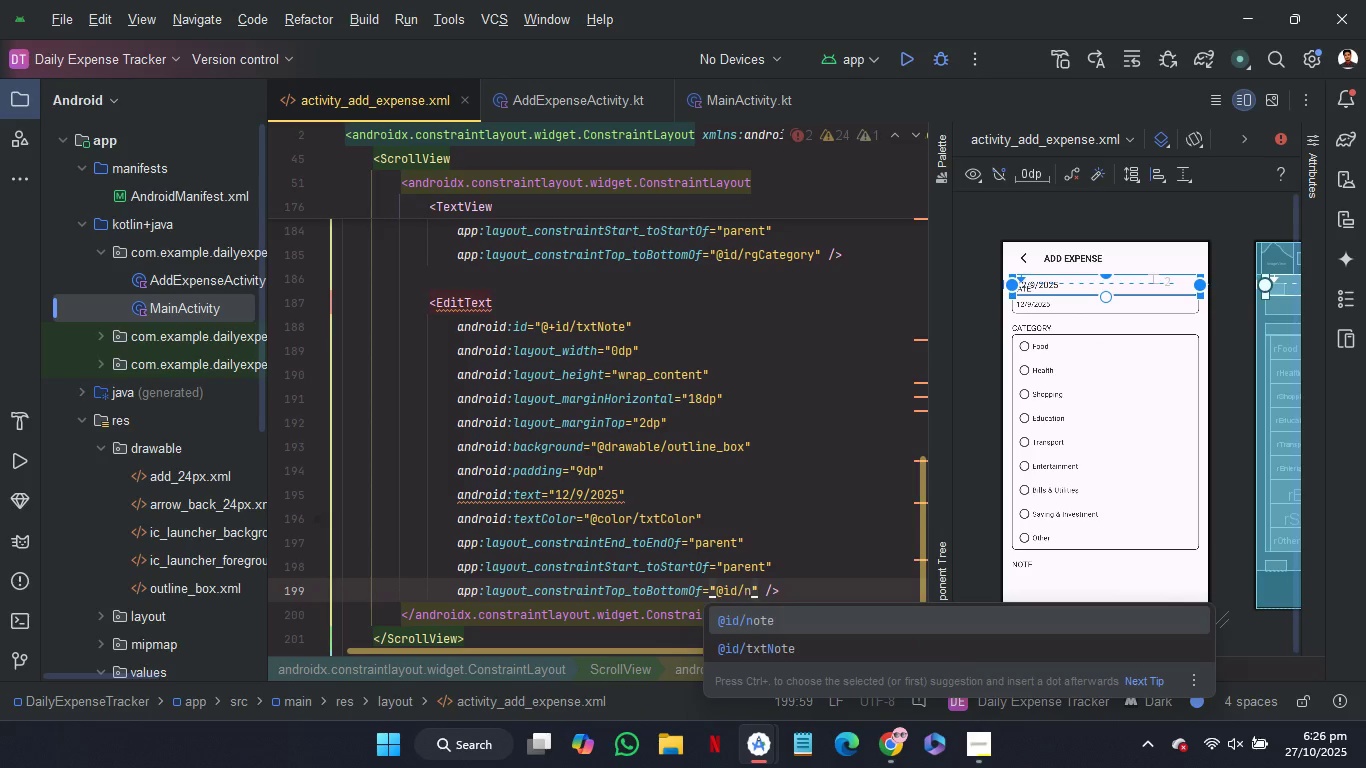 
key(Enter)
 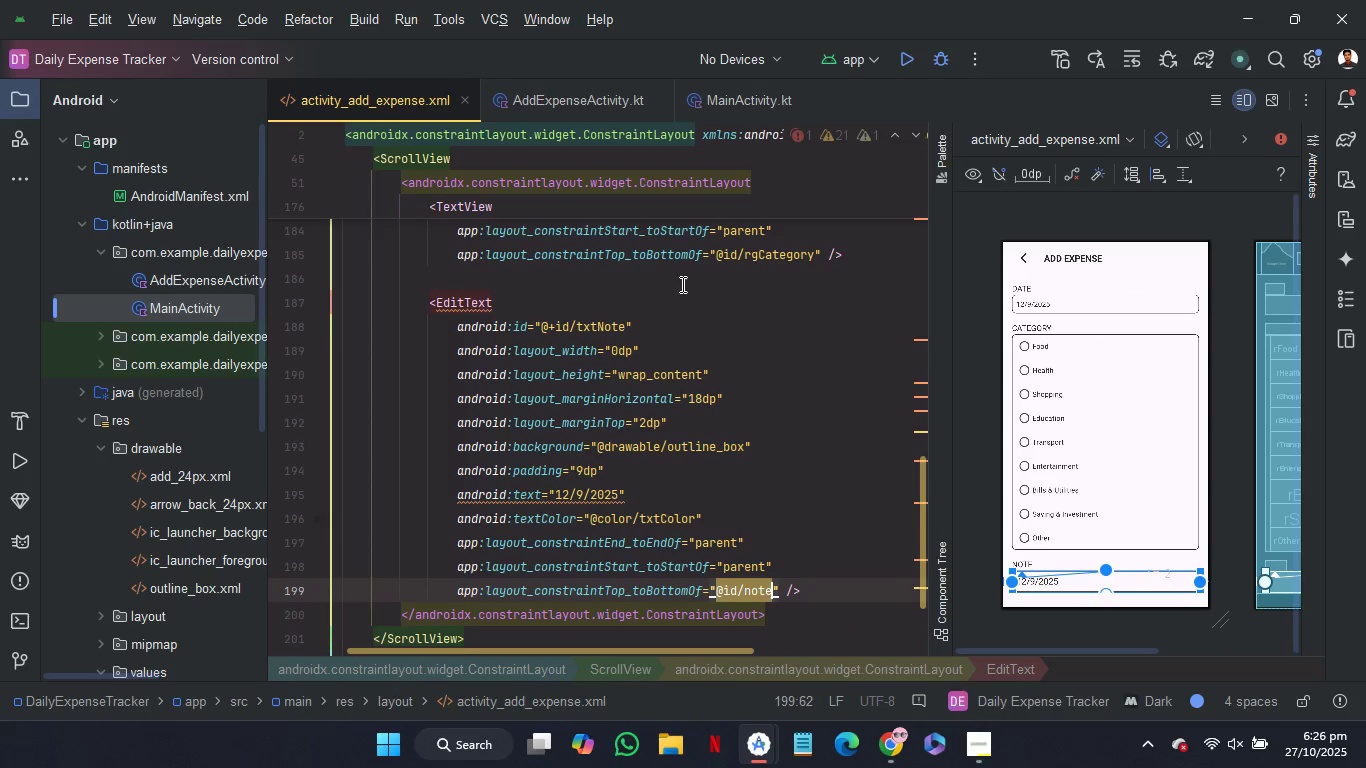 
left_click([689, 276])
 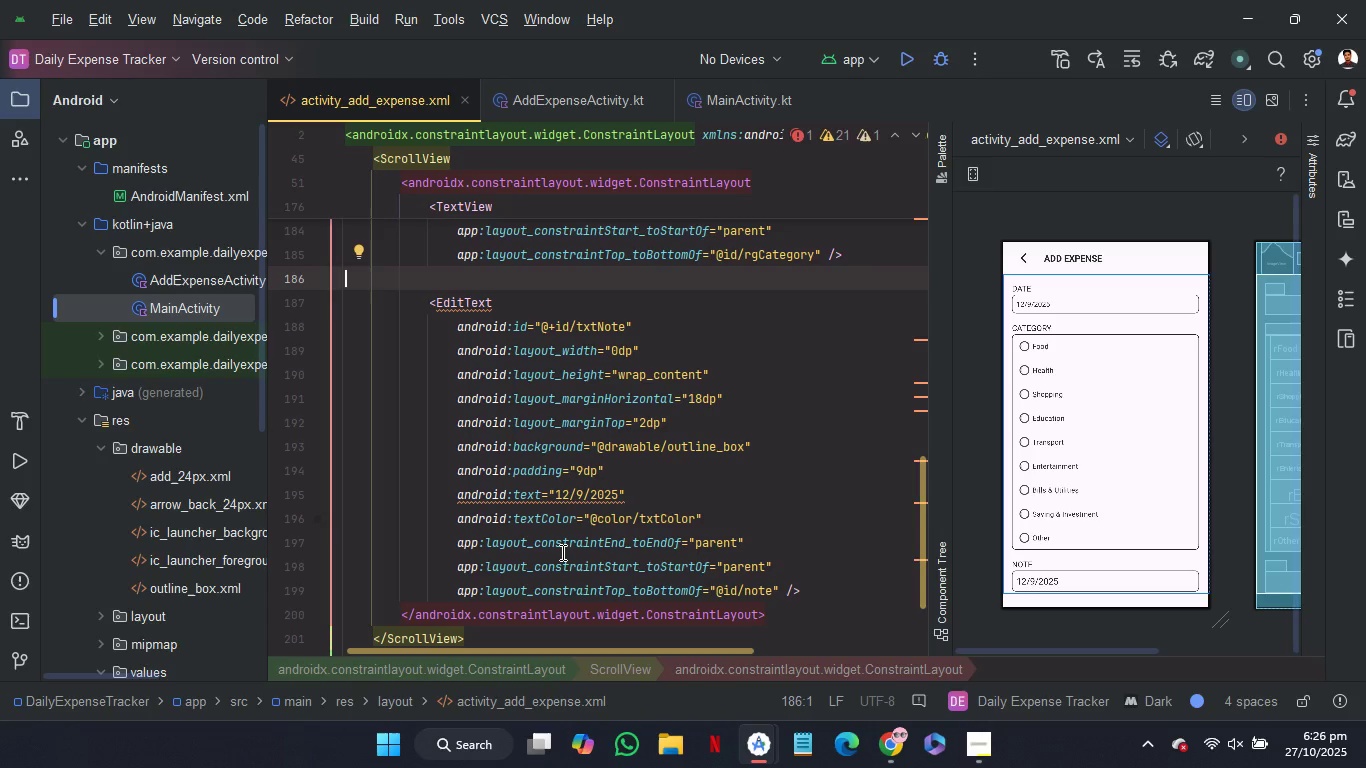 
wait(8.78)
 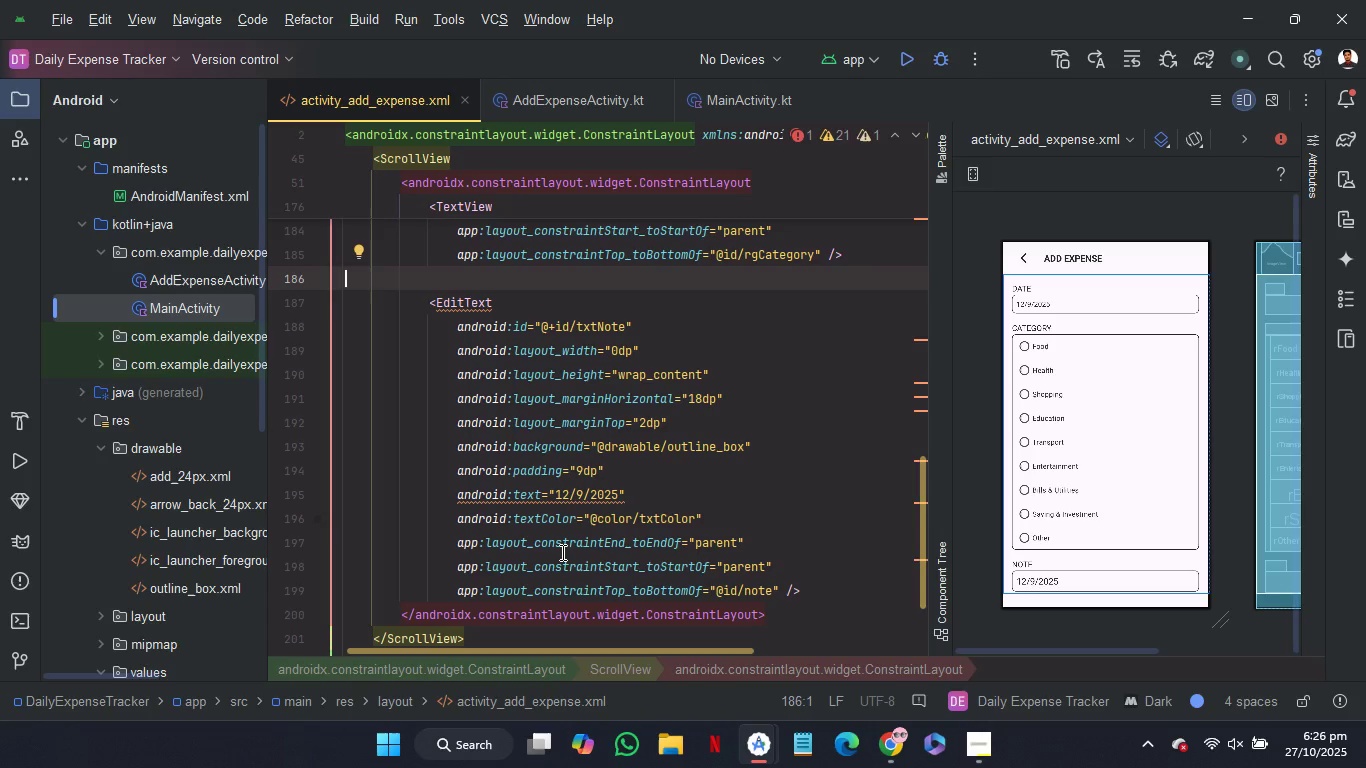 
left_click_drag(start_coordinate=[637, 496], to_coordinate=[633, 474])
 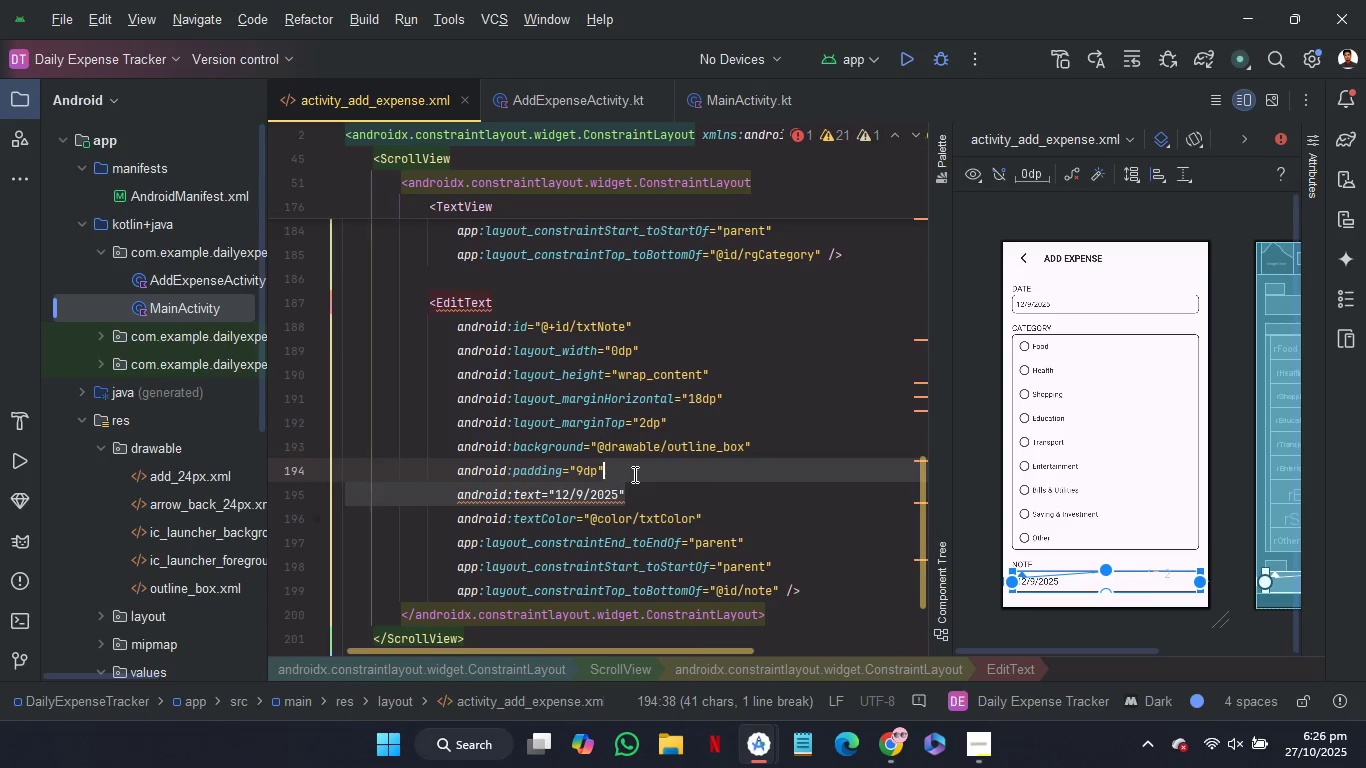 
key(Backspace)
 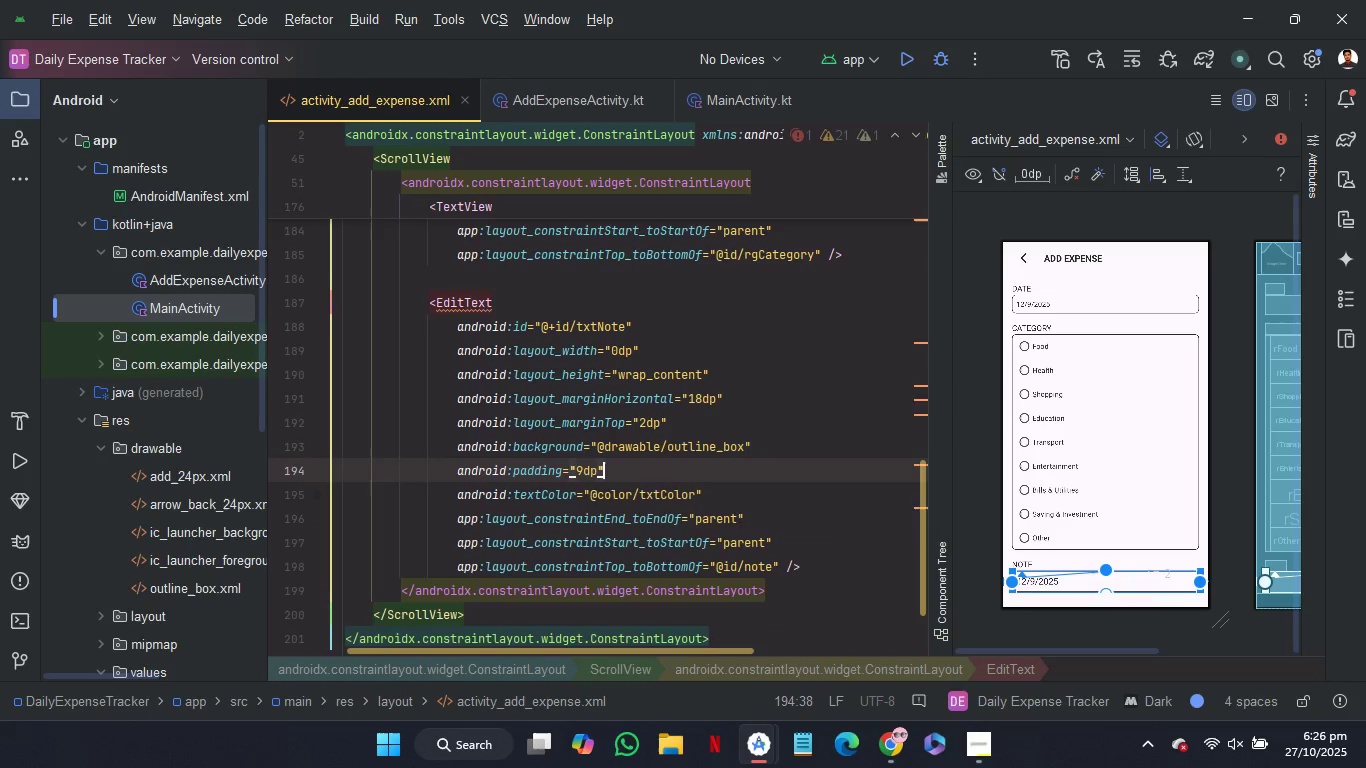 
key(Enter)
 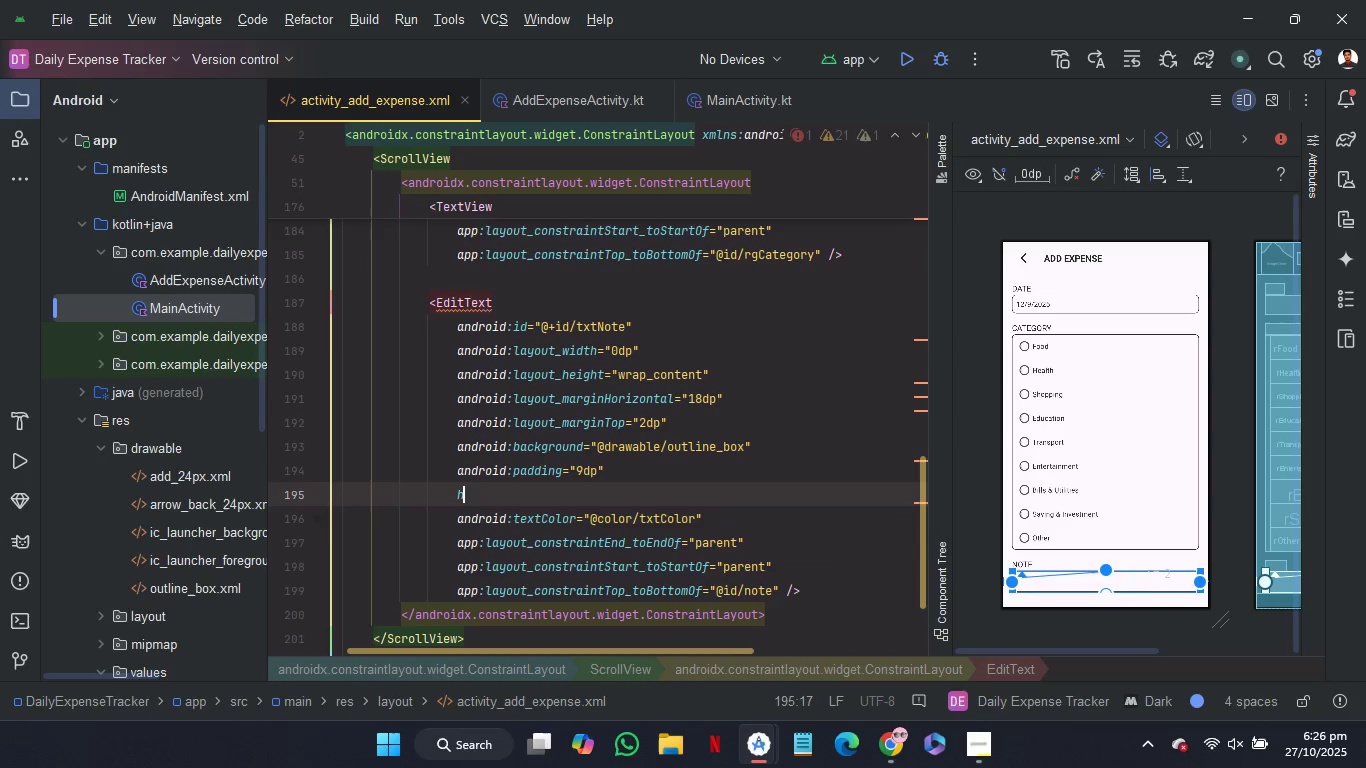 
type(hi)
 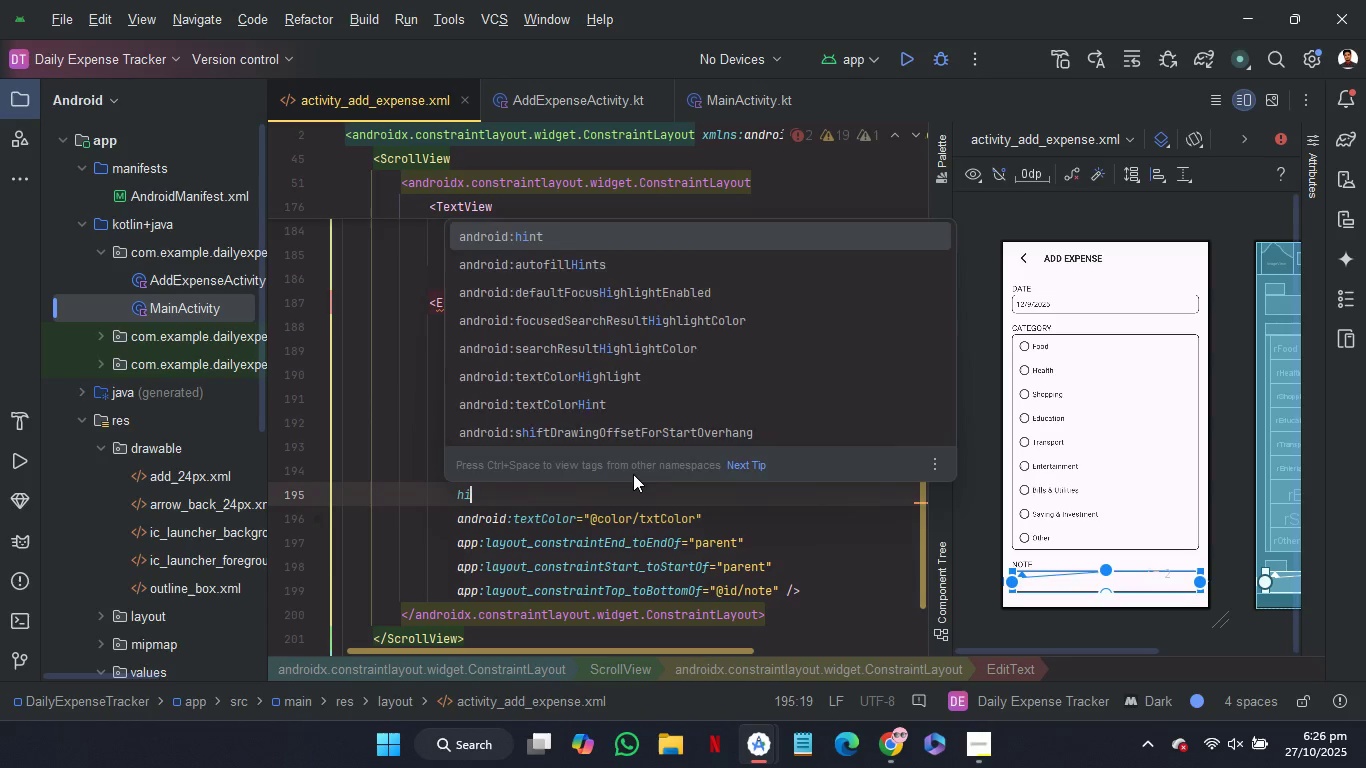 
key(Enter)
 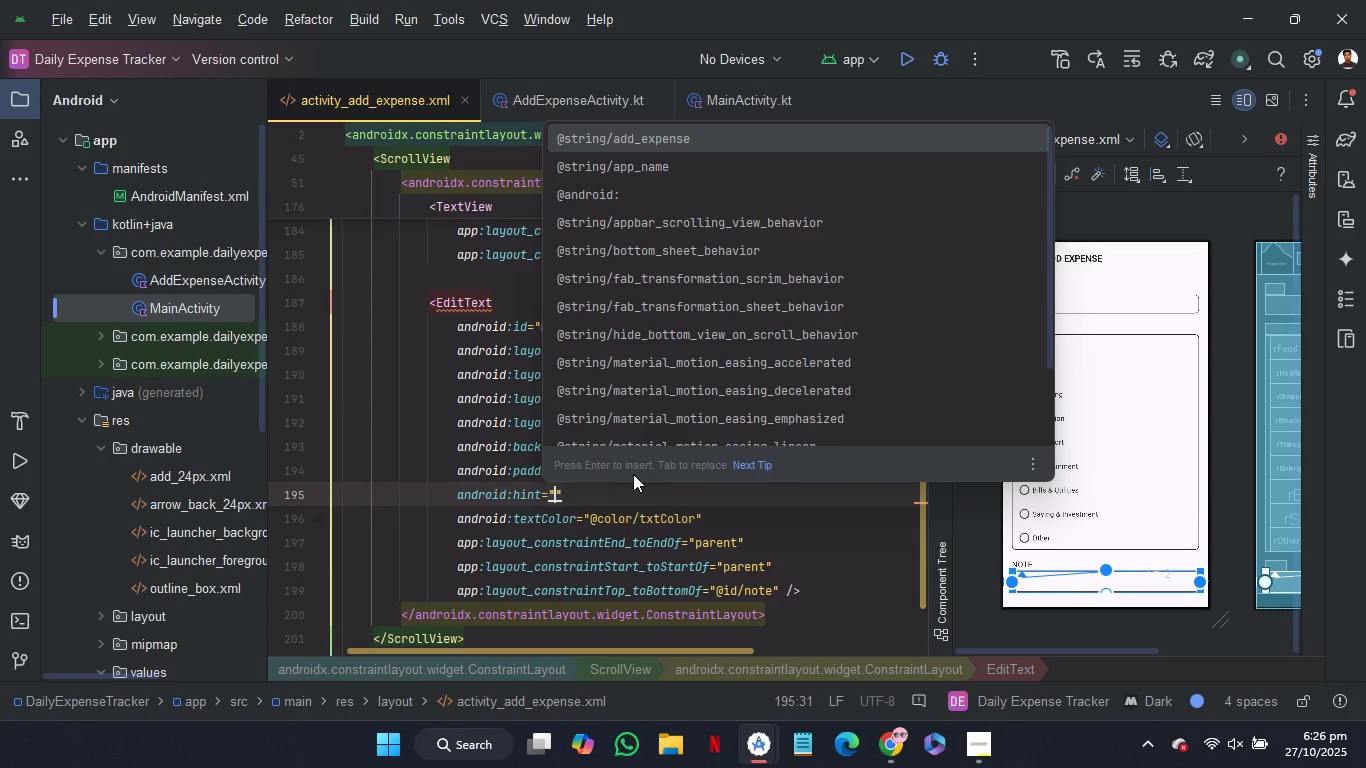 
type(Desc)
 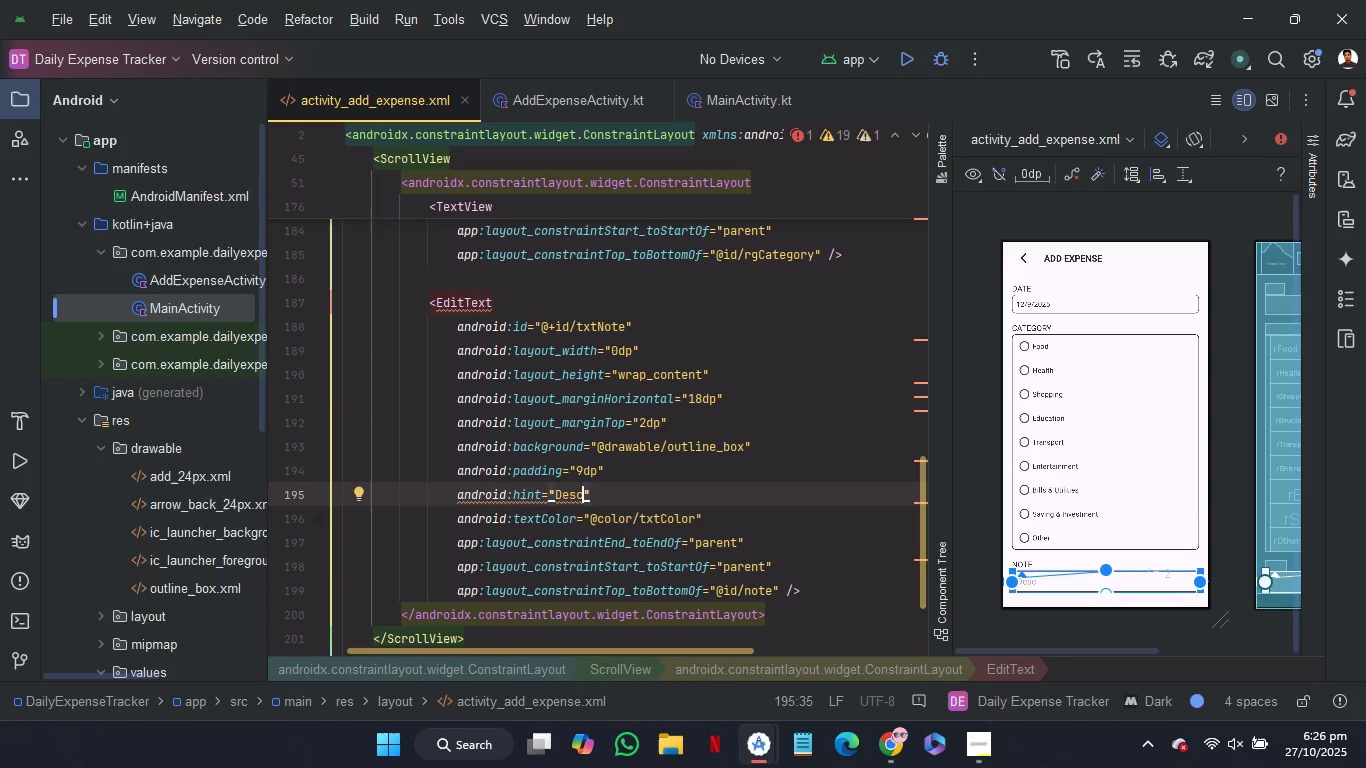 
wait(5.88)
 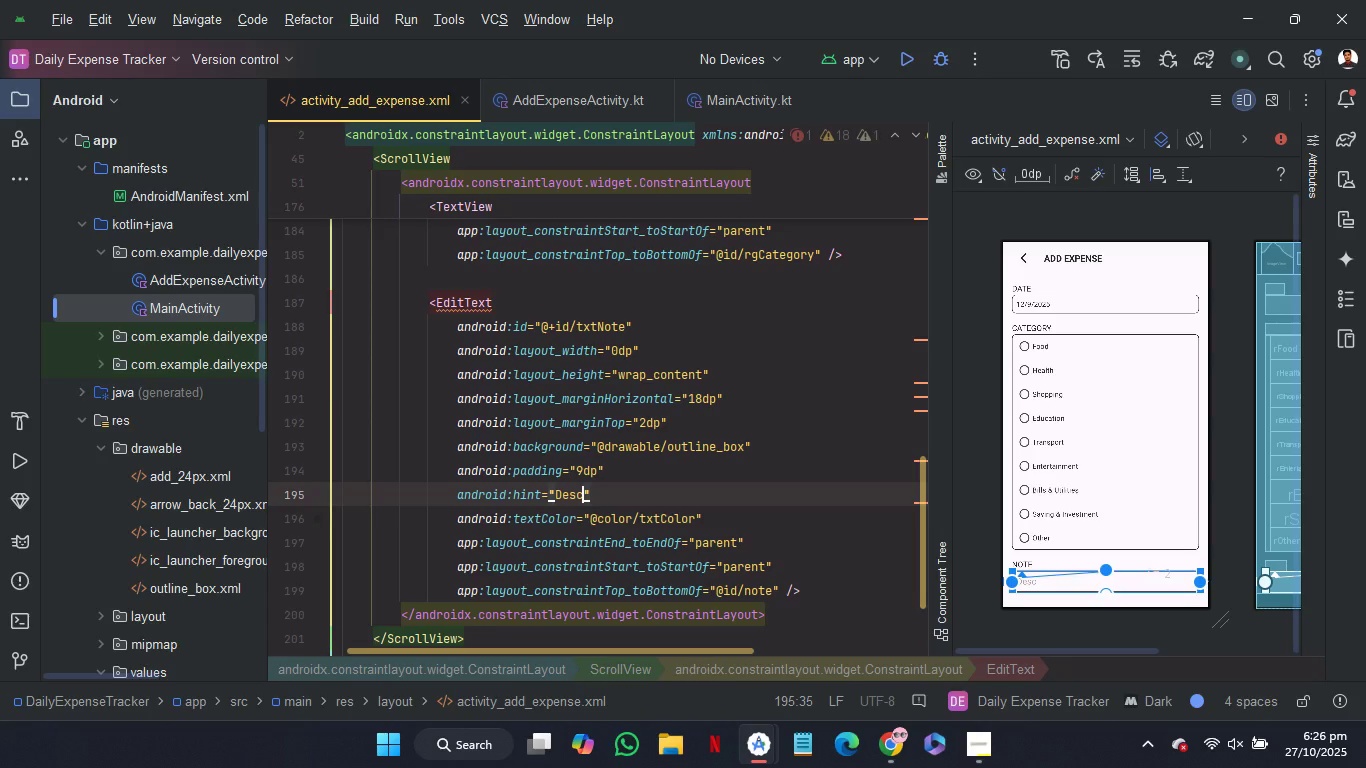 
key(Backspace)
key(Backspace)
key(Backspace)
key(Backspace)
type(NI)
key(Backspace)
type(OTE)
 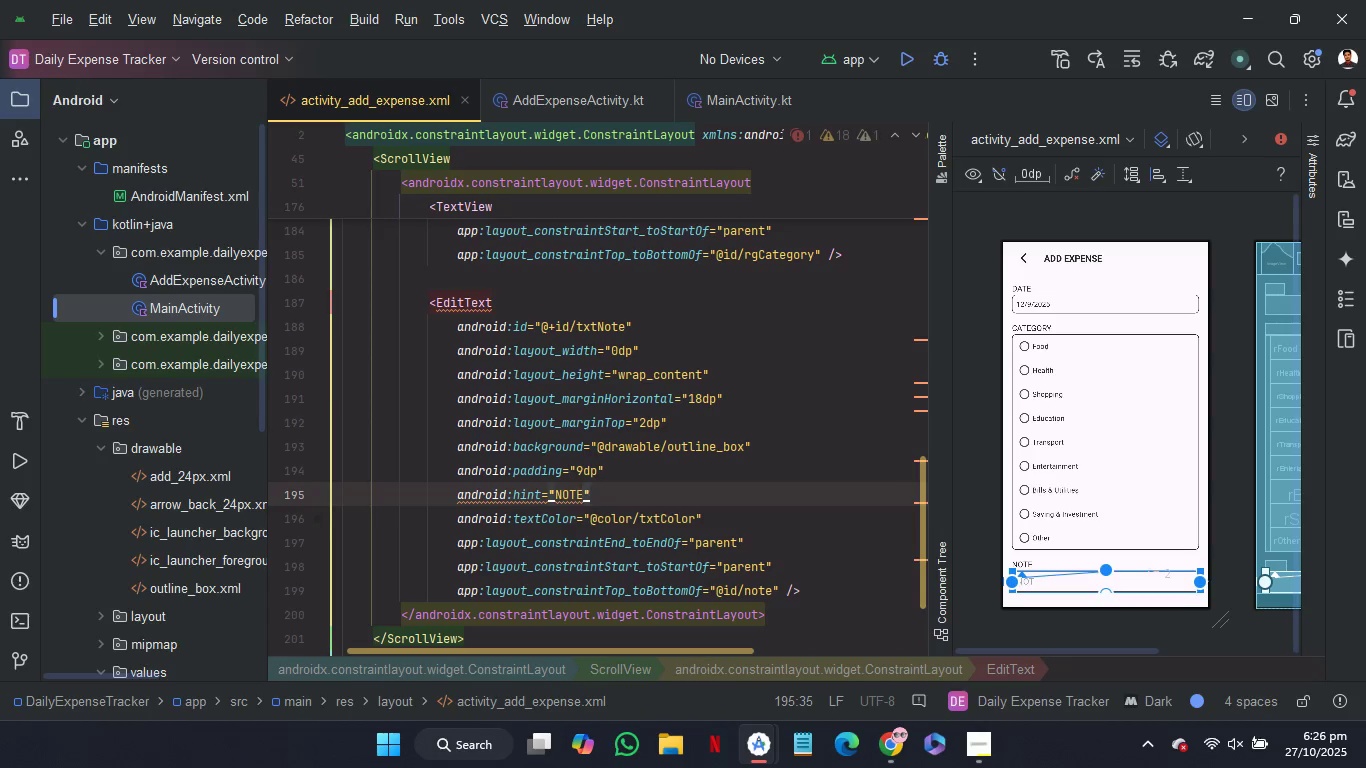 
left_click([827, 594])
 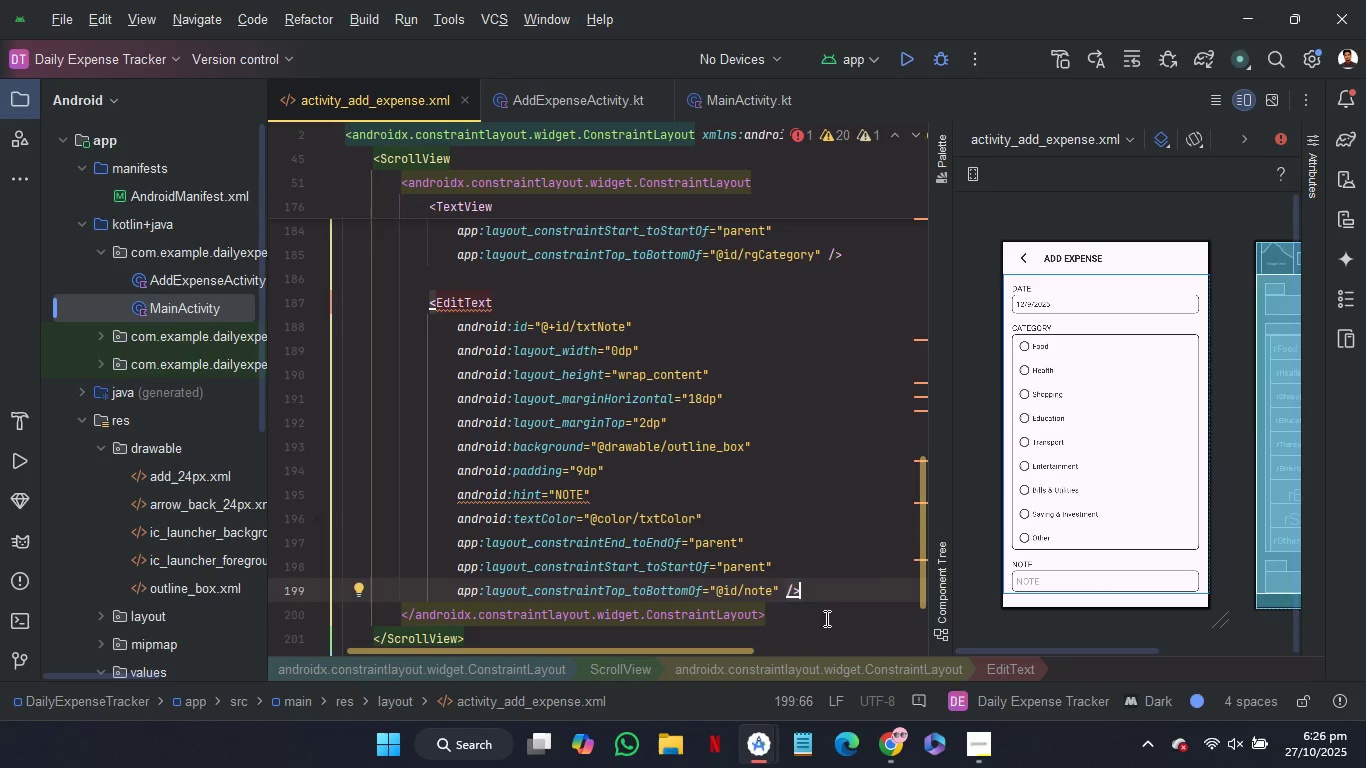 
left_click([825, 618])
 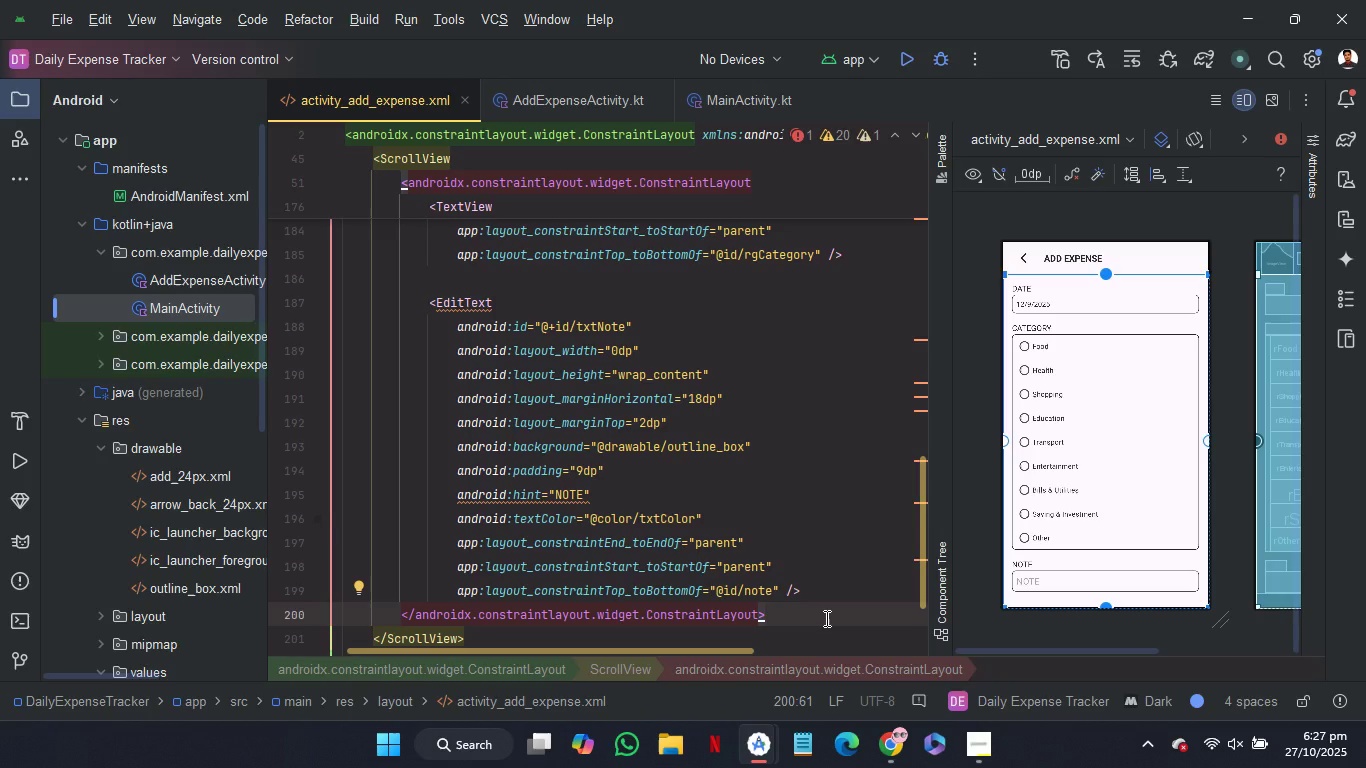 
wait(34.65)
 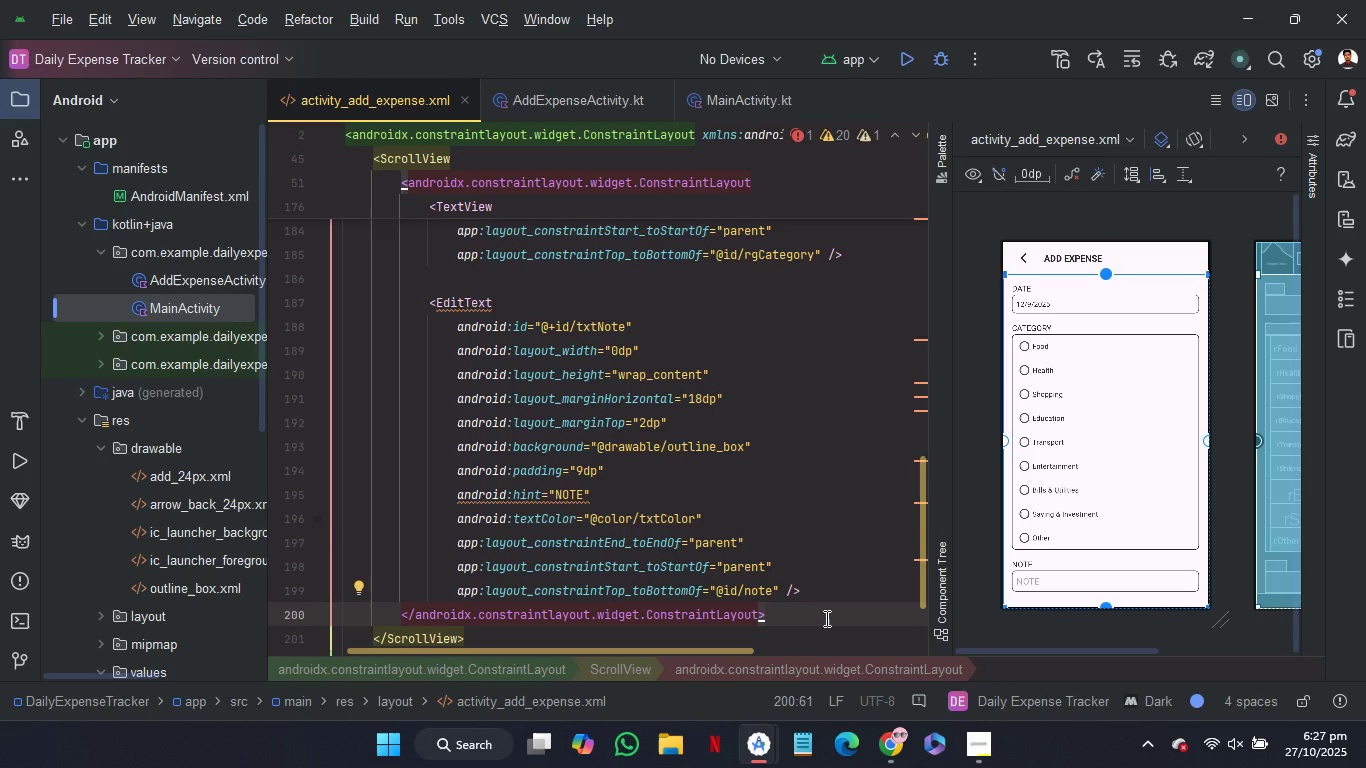 
scroll: coordinate [825, 618], scroll_direction: down, amount: 3.0
 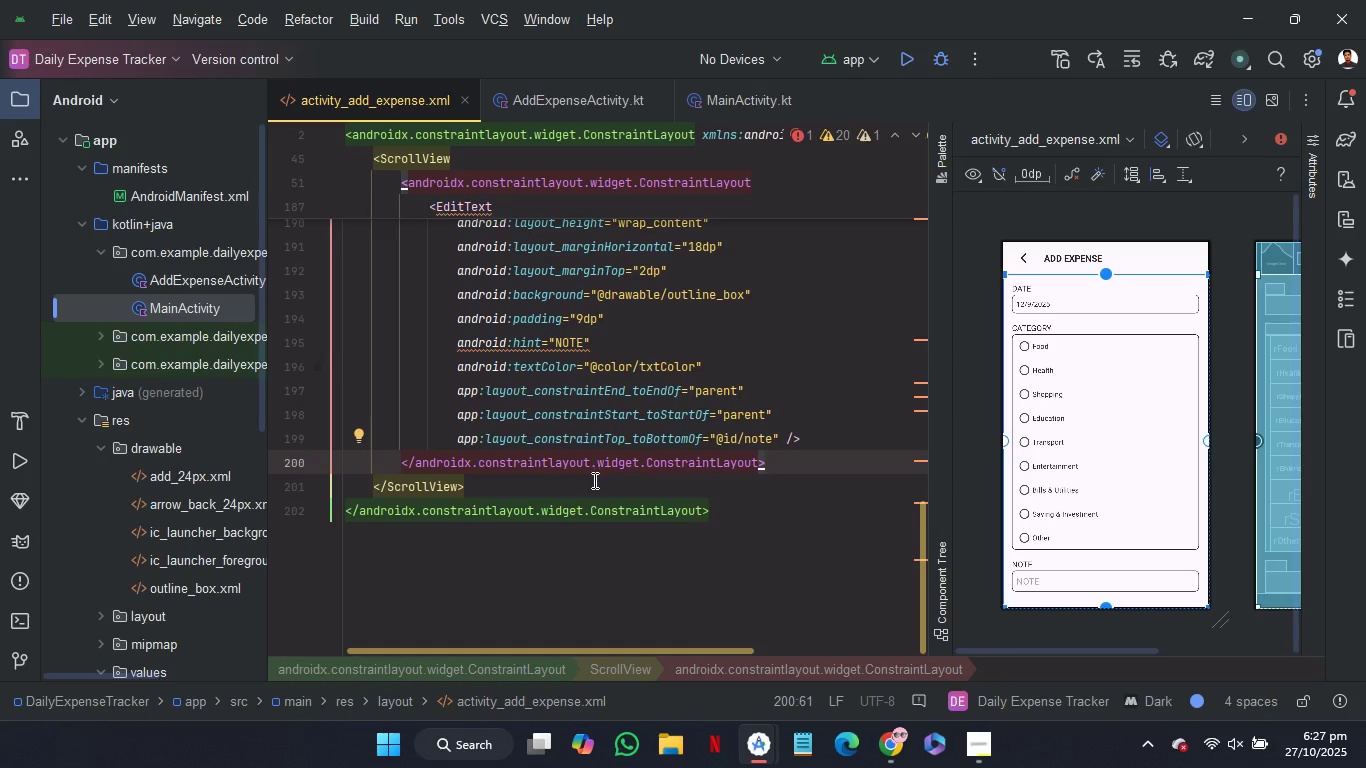 
left_click([593, 480])
 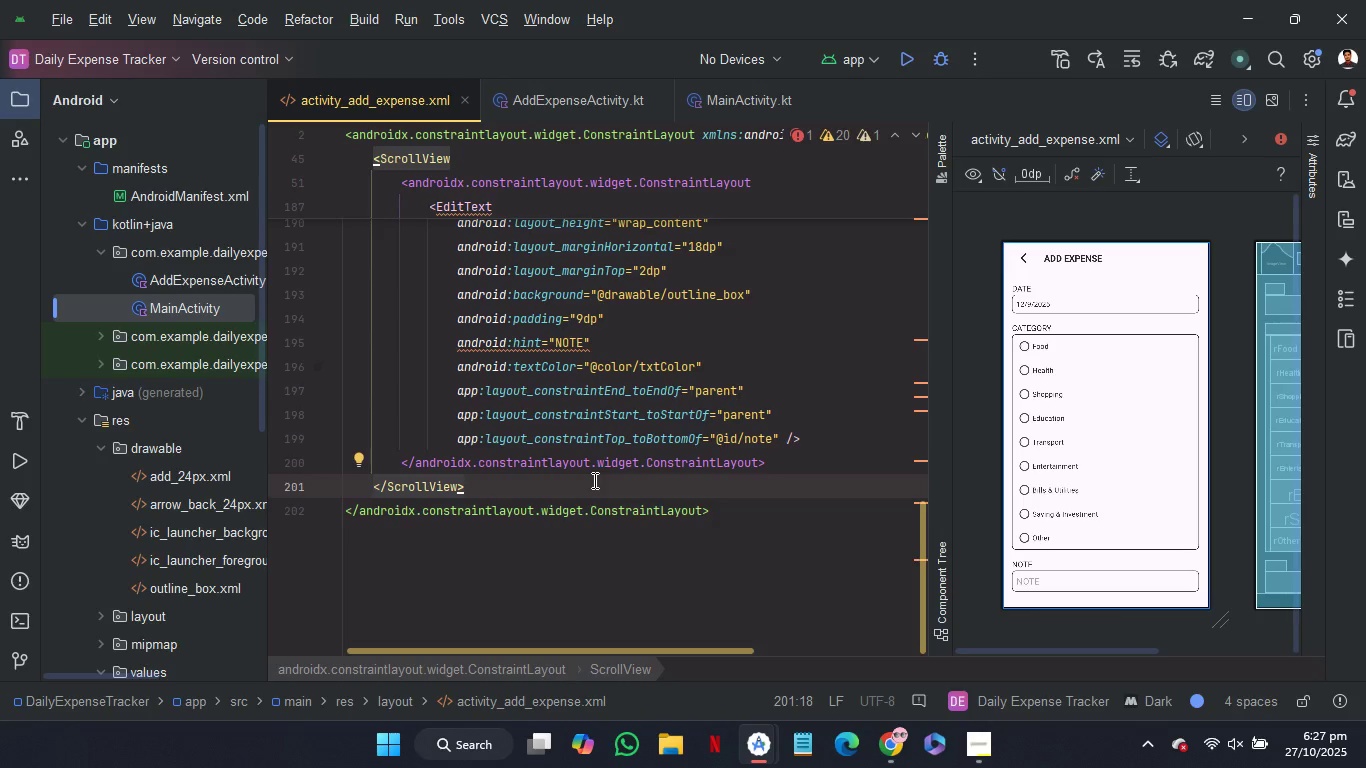 
key(Enter)
 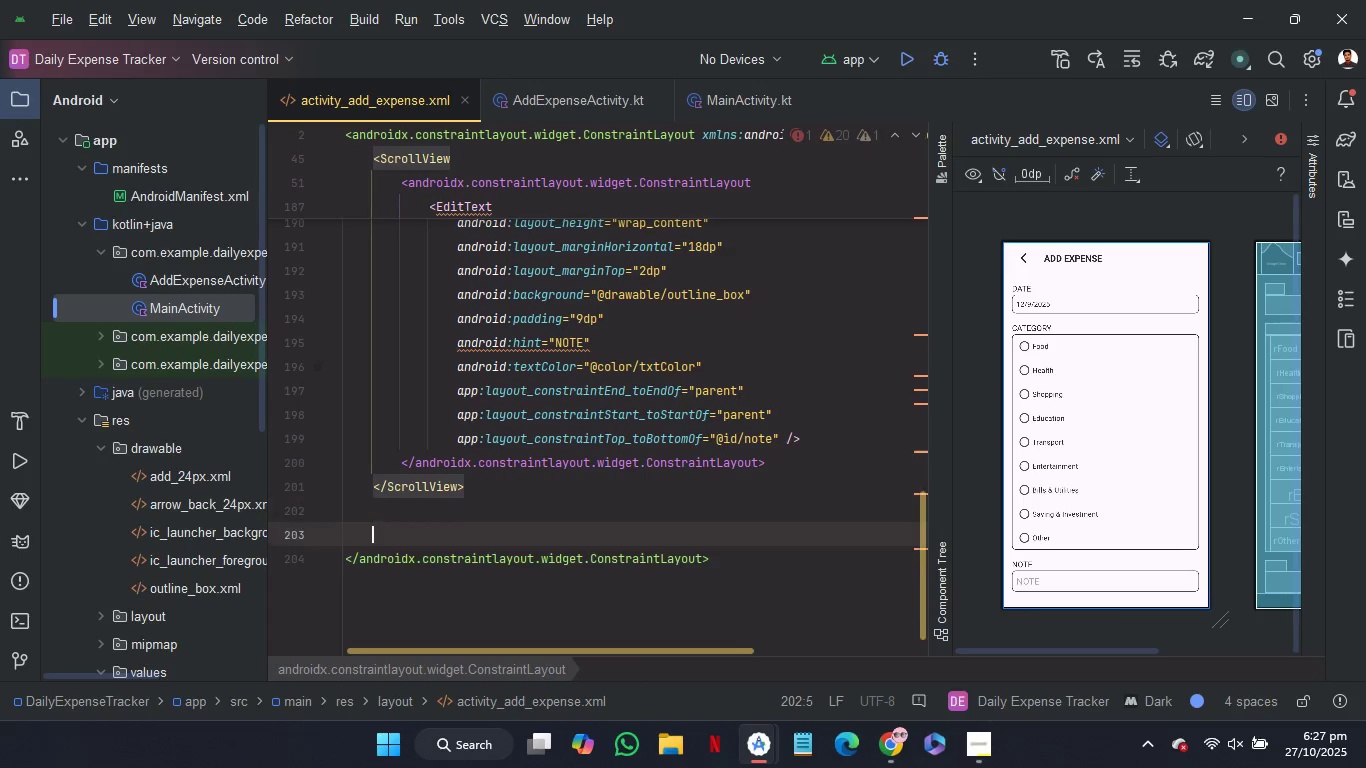 
key(Enter)
 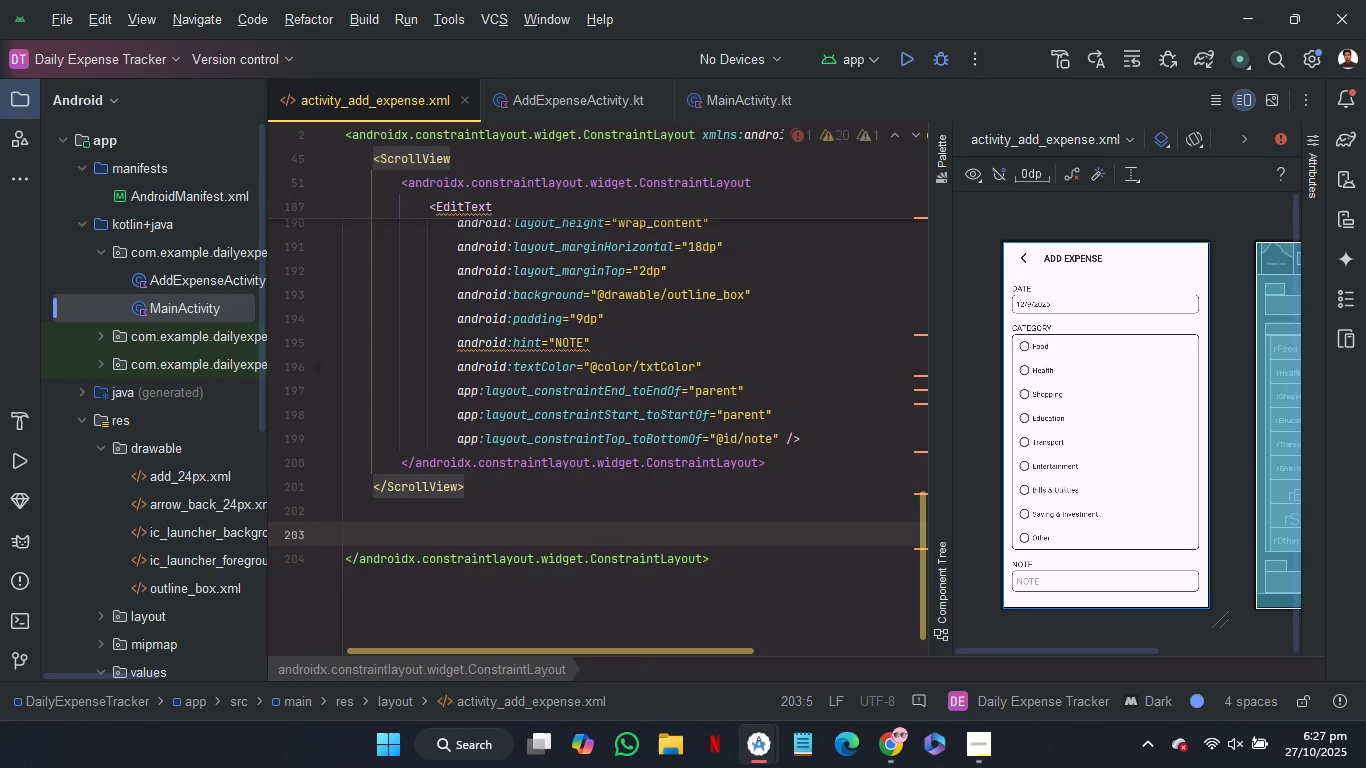 
type(<MB)
 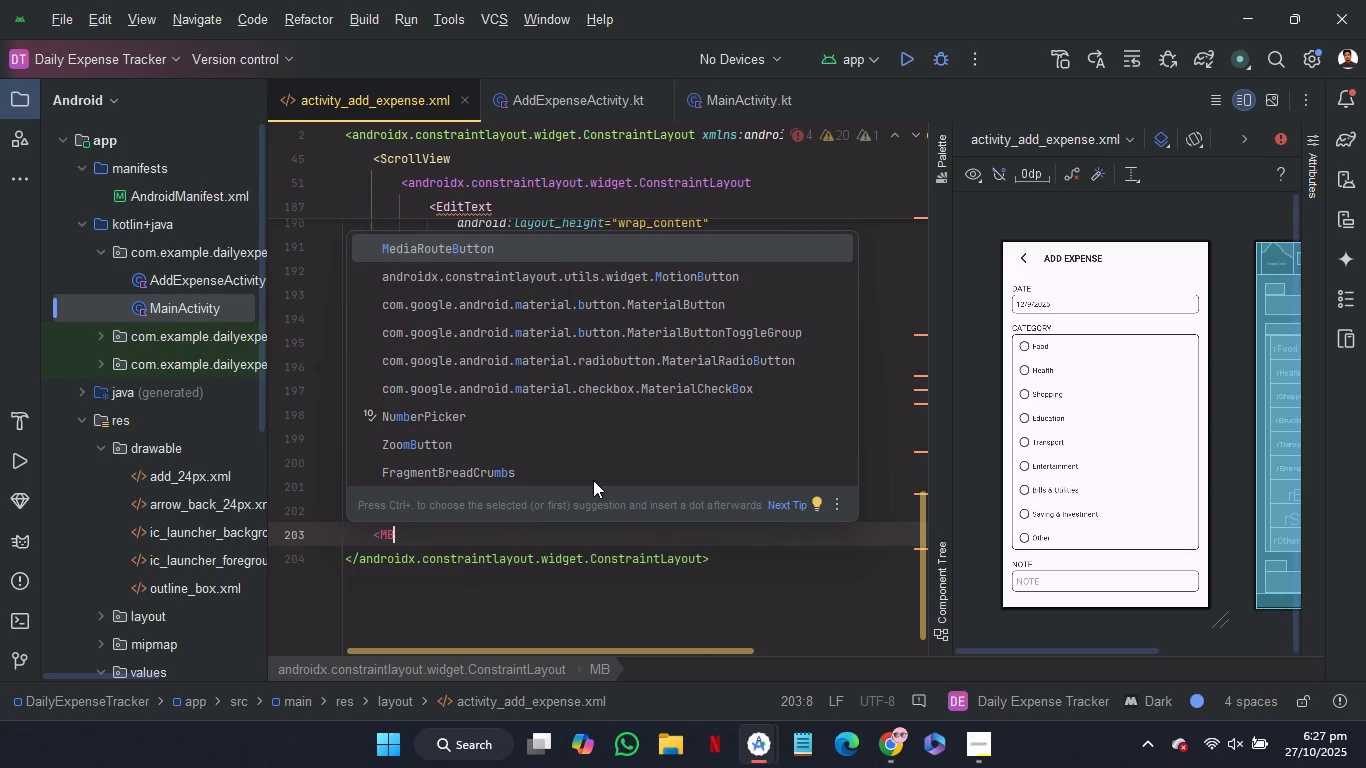 
wait(5.4)
 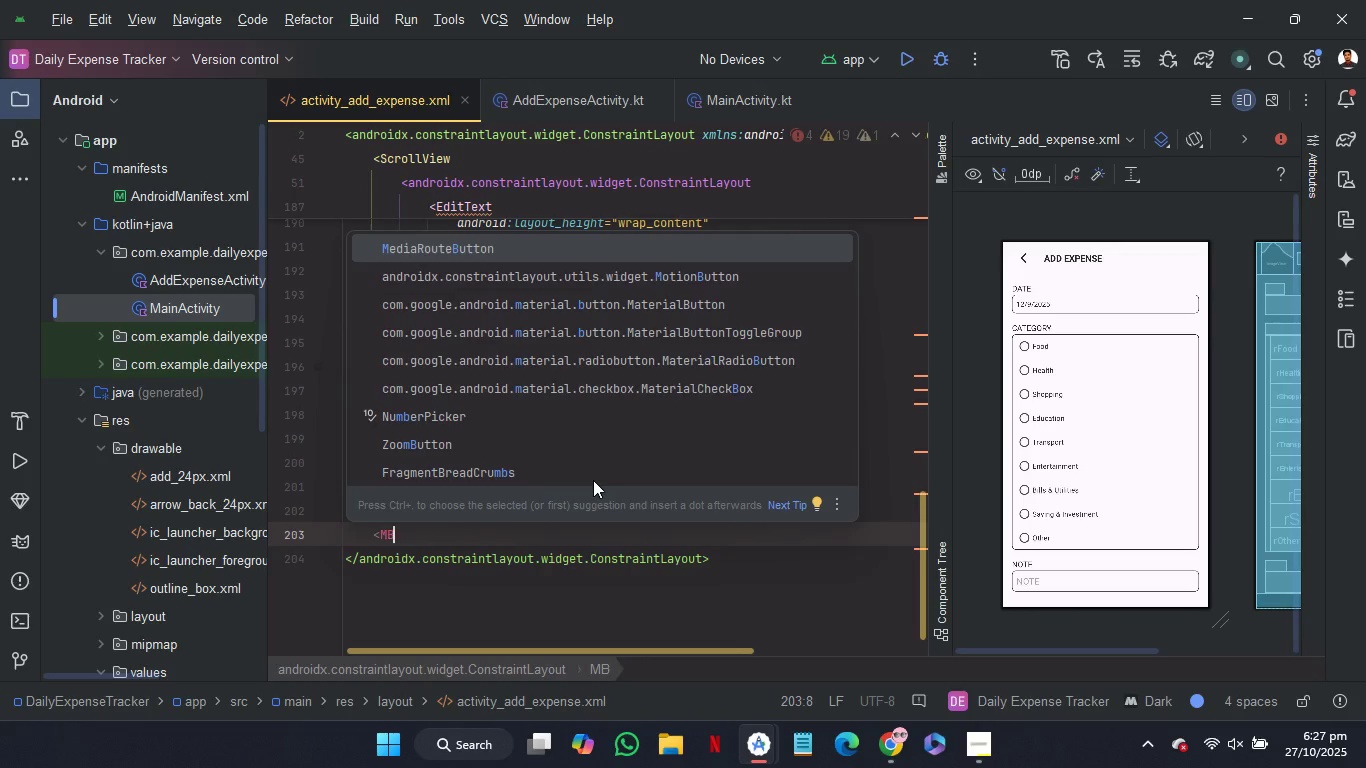 
key(ArrowDown)
 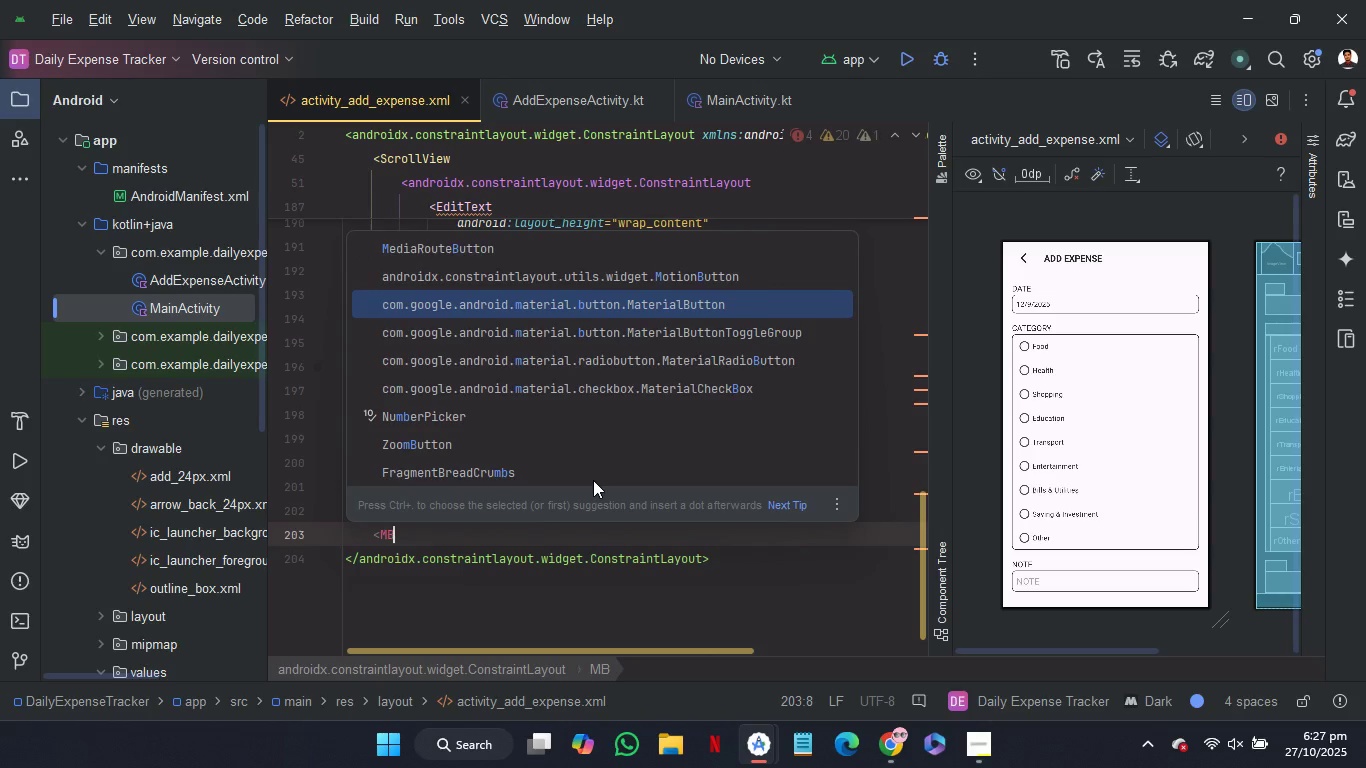 
key(ArrowDown)
 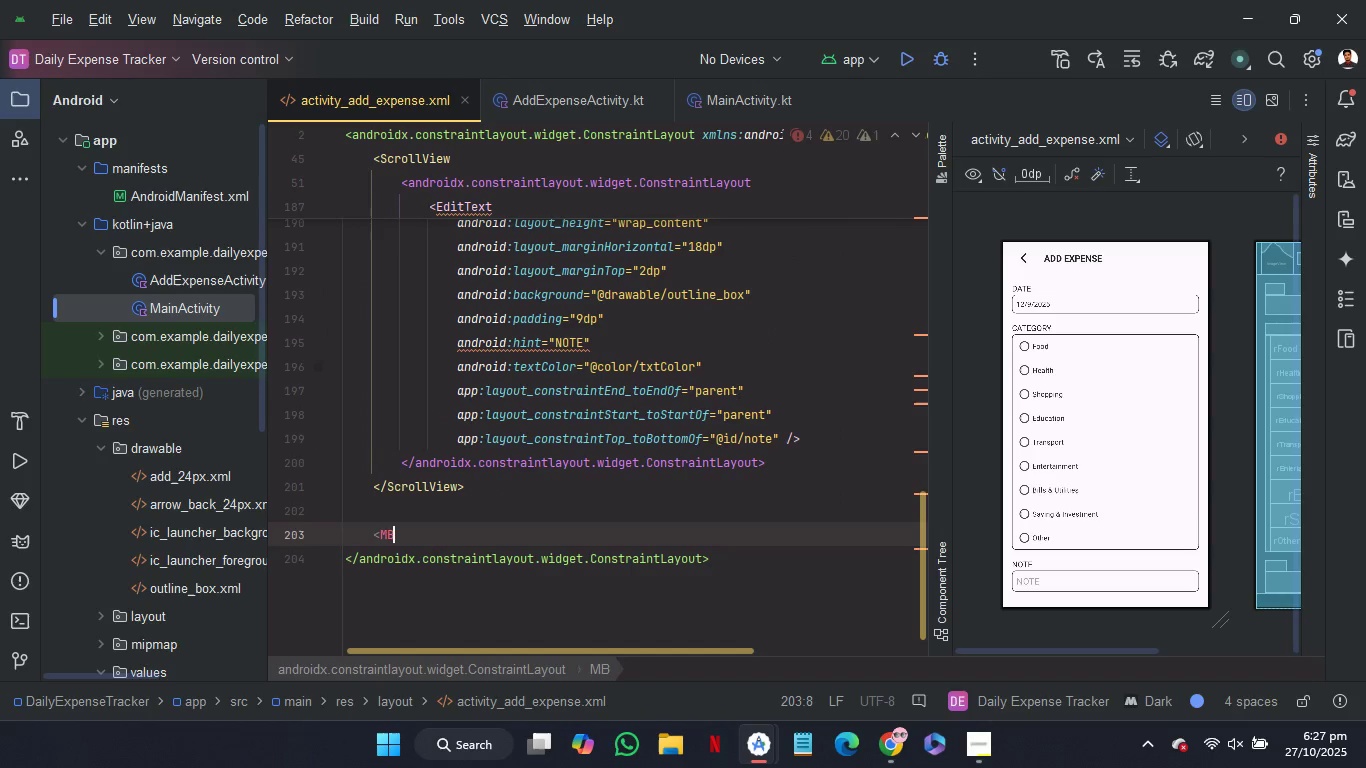 
key(Enter)
 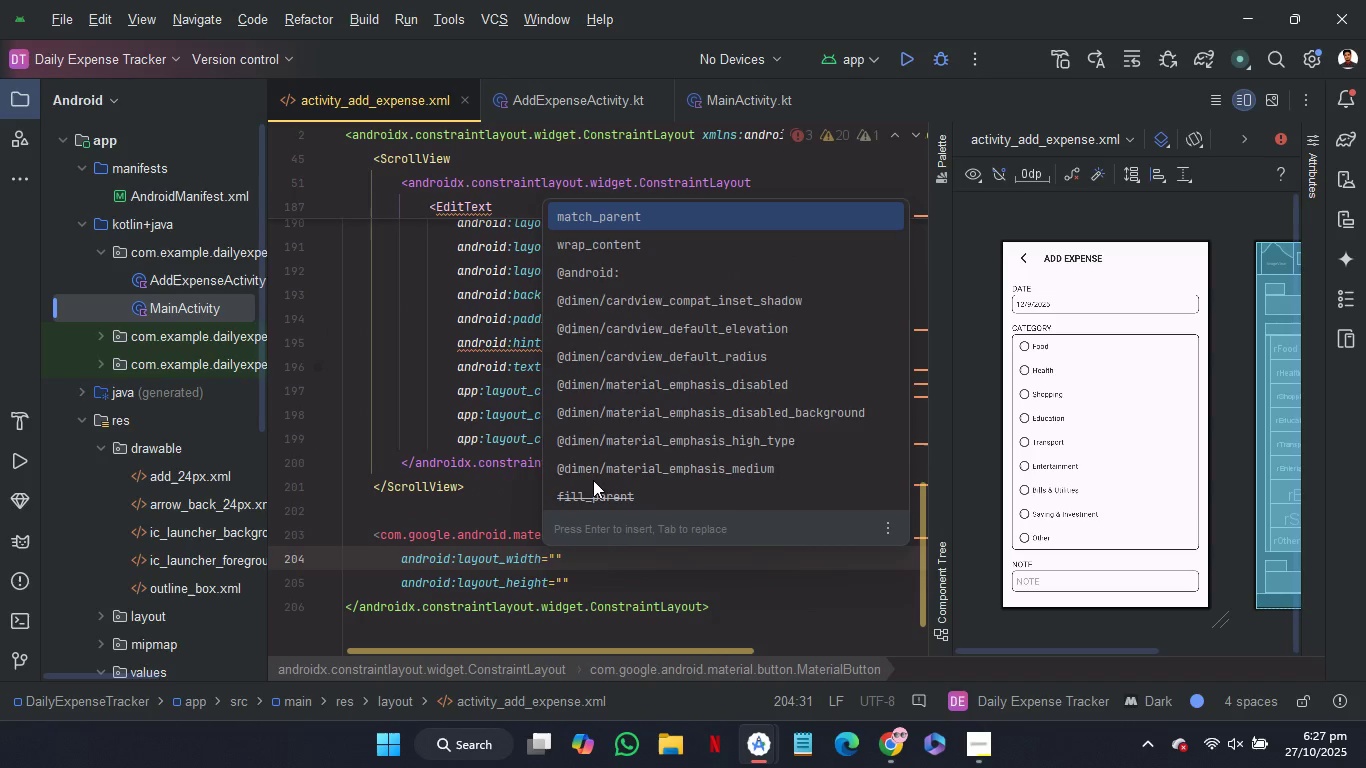 
wait(8.04)
 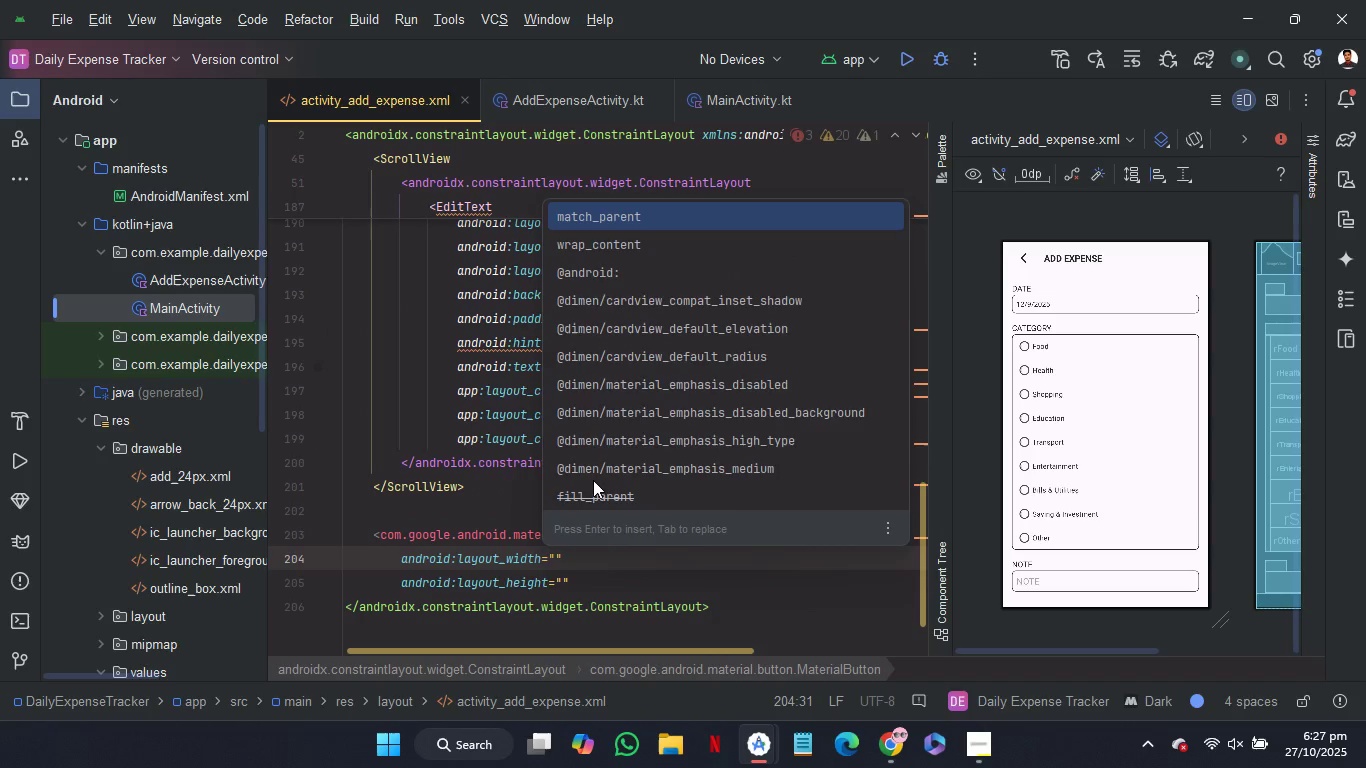 
left_click([626, 579])
 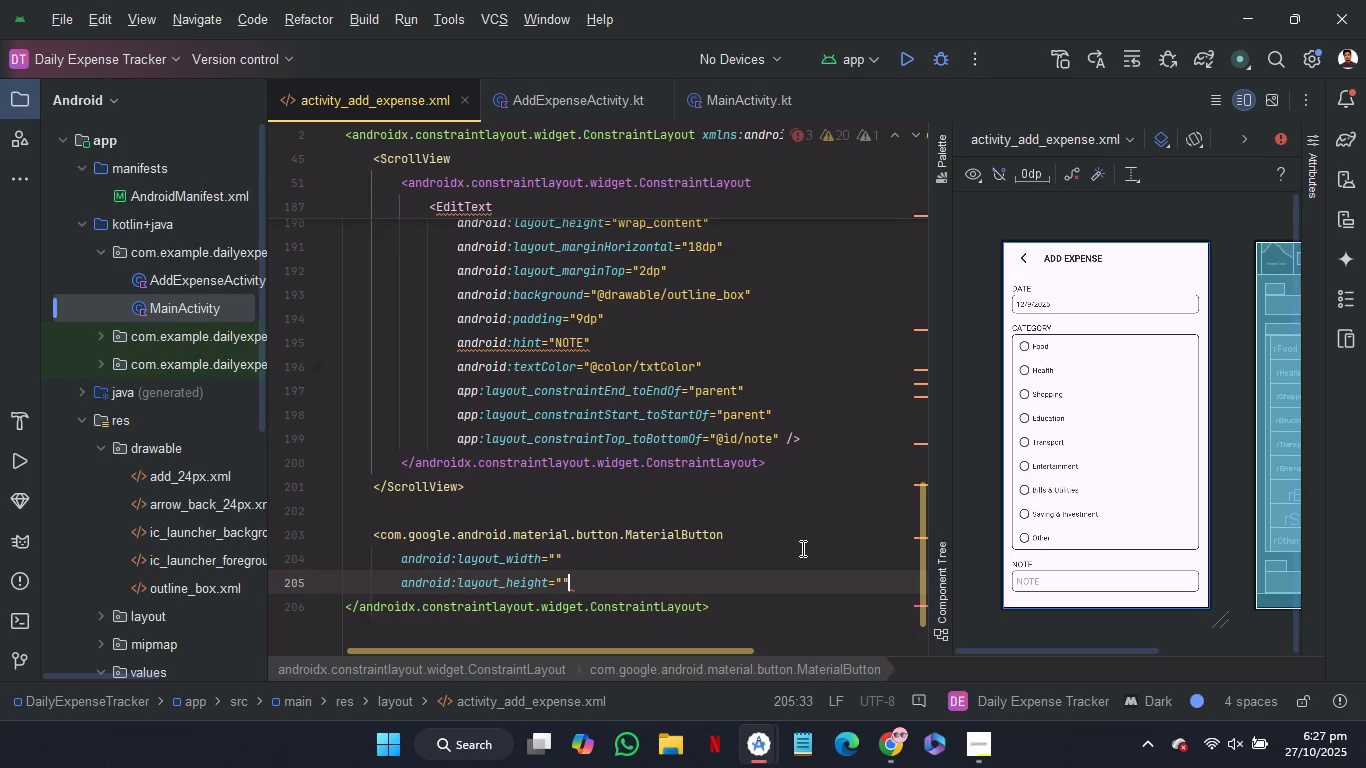 
scroll: coordinate [801, 548], scroll_direction: up, amount: 1.0
 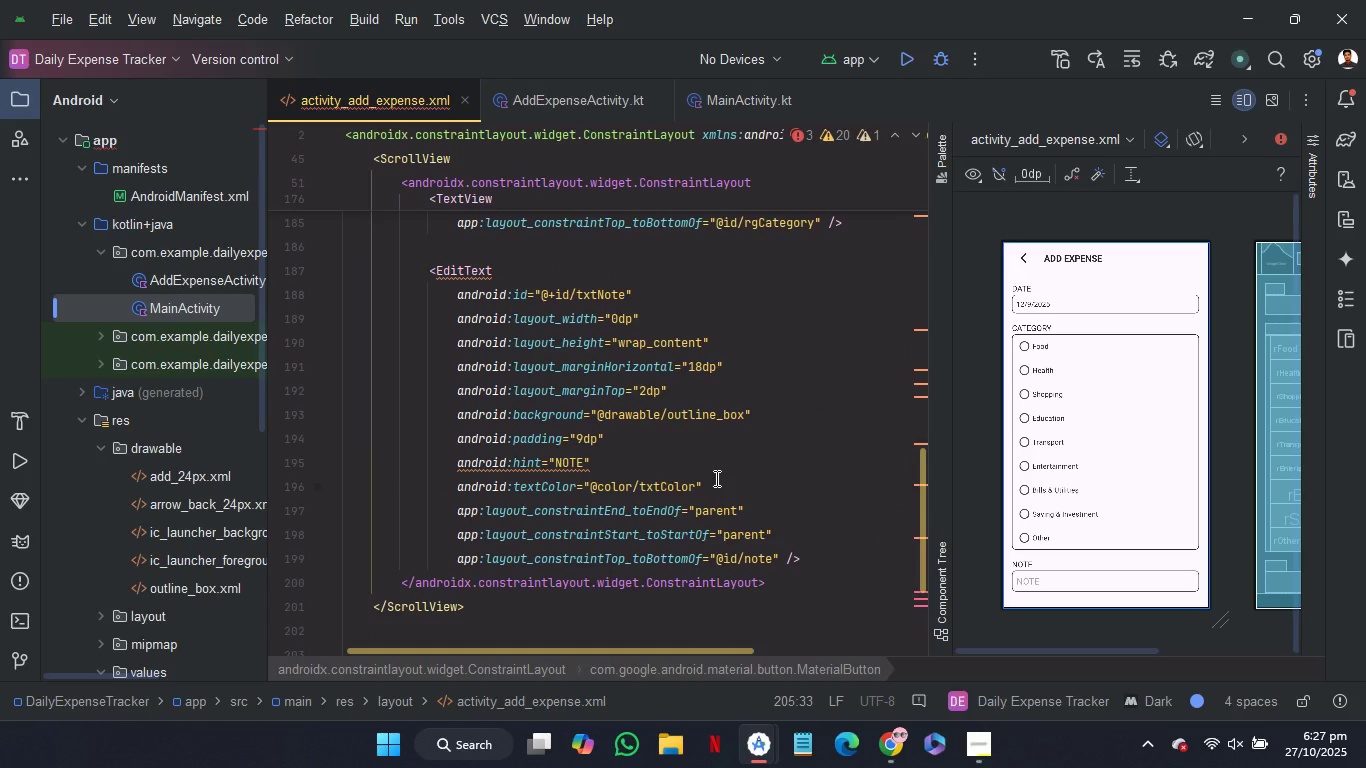 
wait(5.2)
 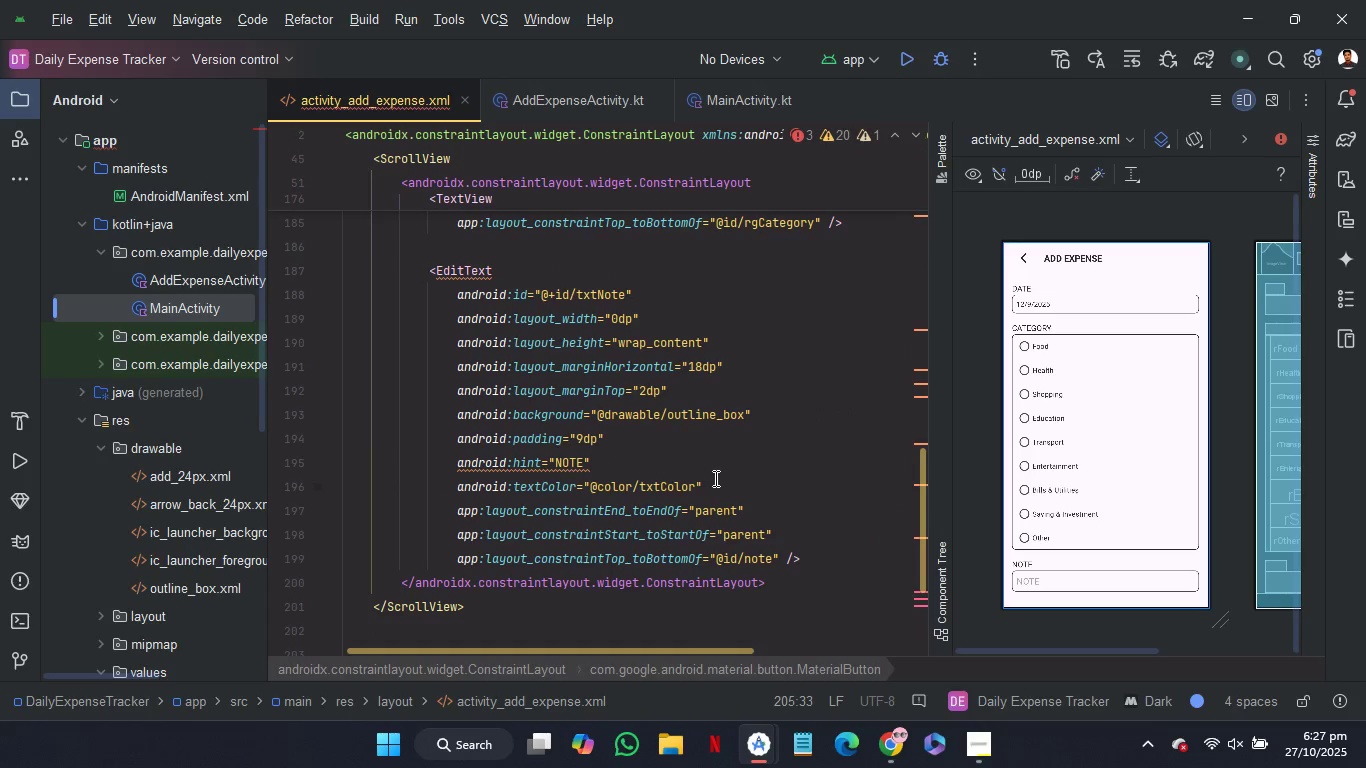 
left_click_drag(start_coordinate=[715, 478], to_coordinate=[710, 296])
 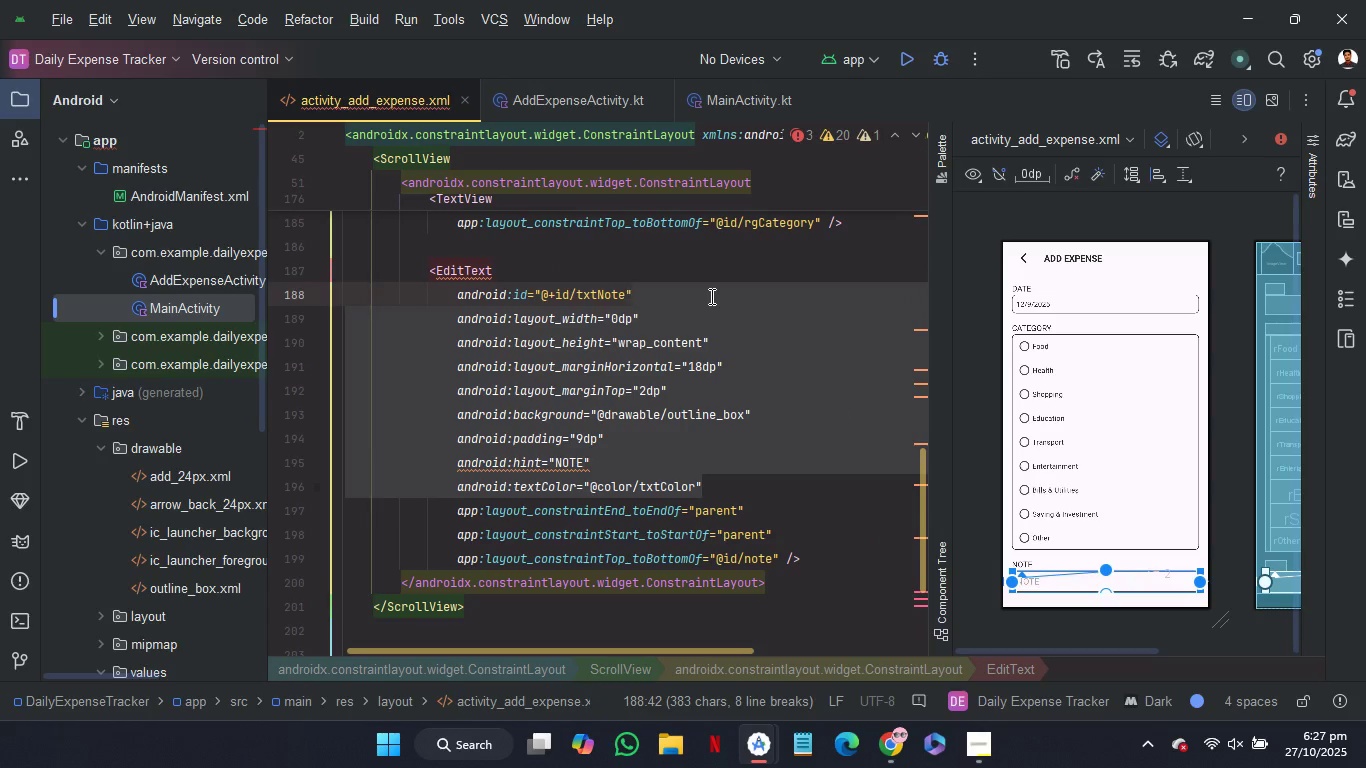 
key(Control+C)
 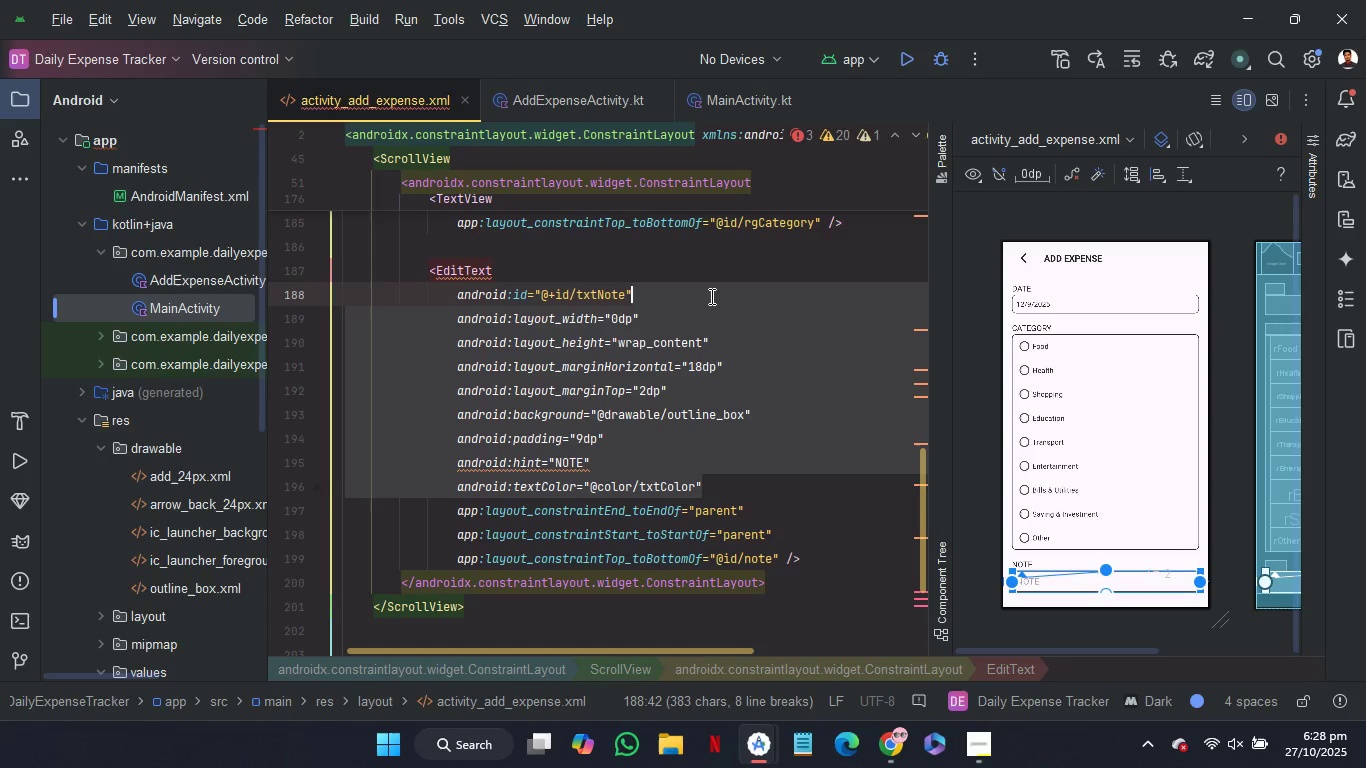 
key(Control+C)
 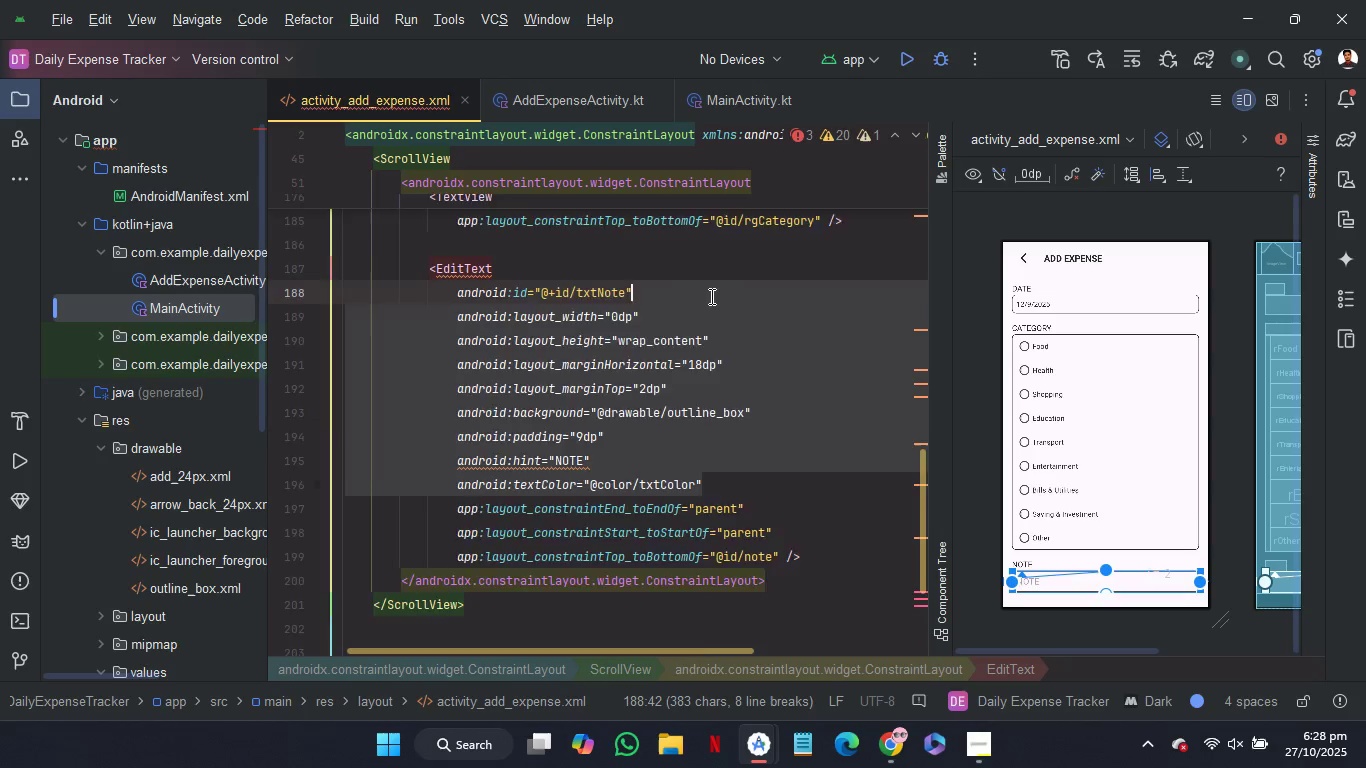 
scroll: coordinate [710, 296], scroll_direction: down, amount: 3.0
 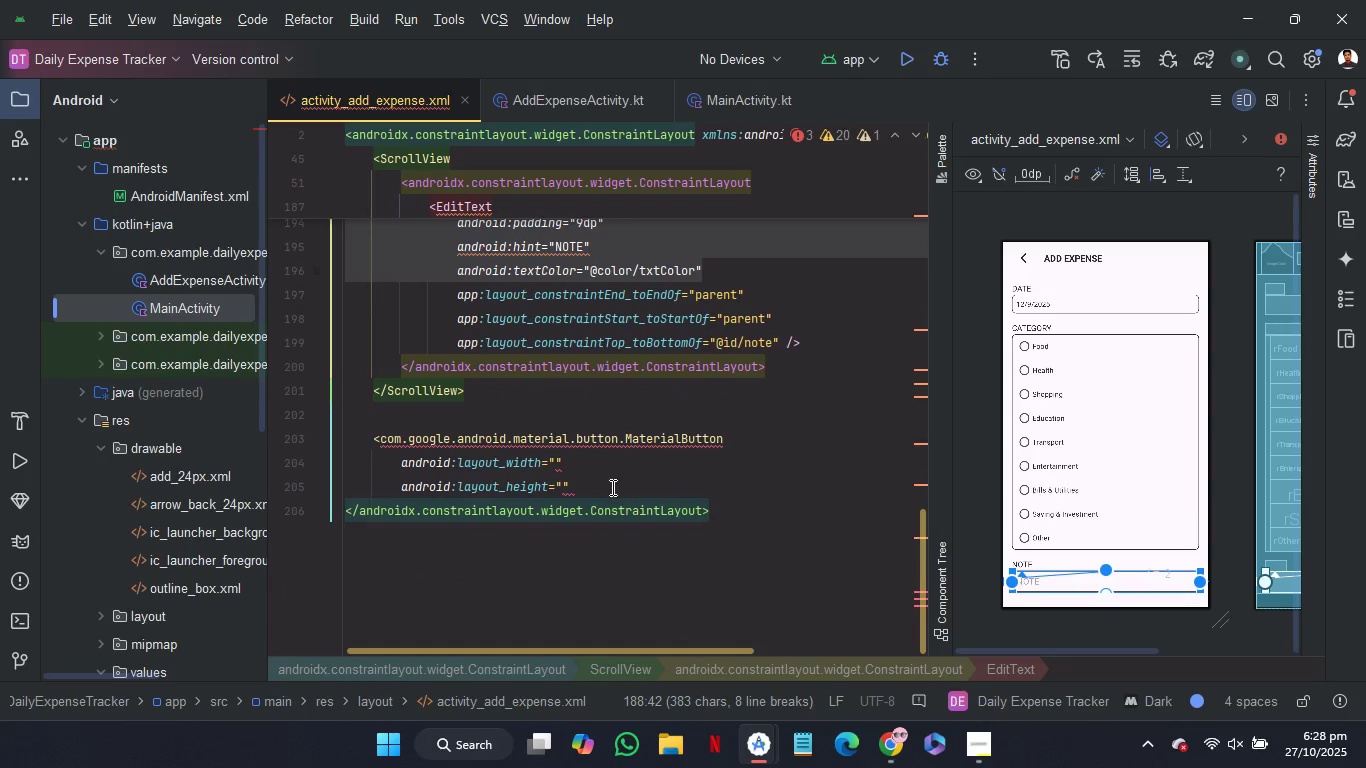 
left_click_drag(start_coordinate=[615, 485], to_coordinate=[756, 433])
 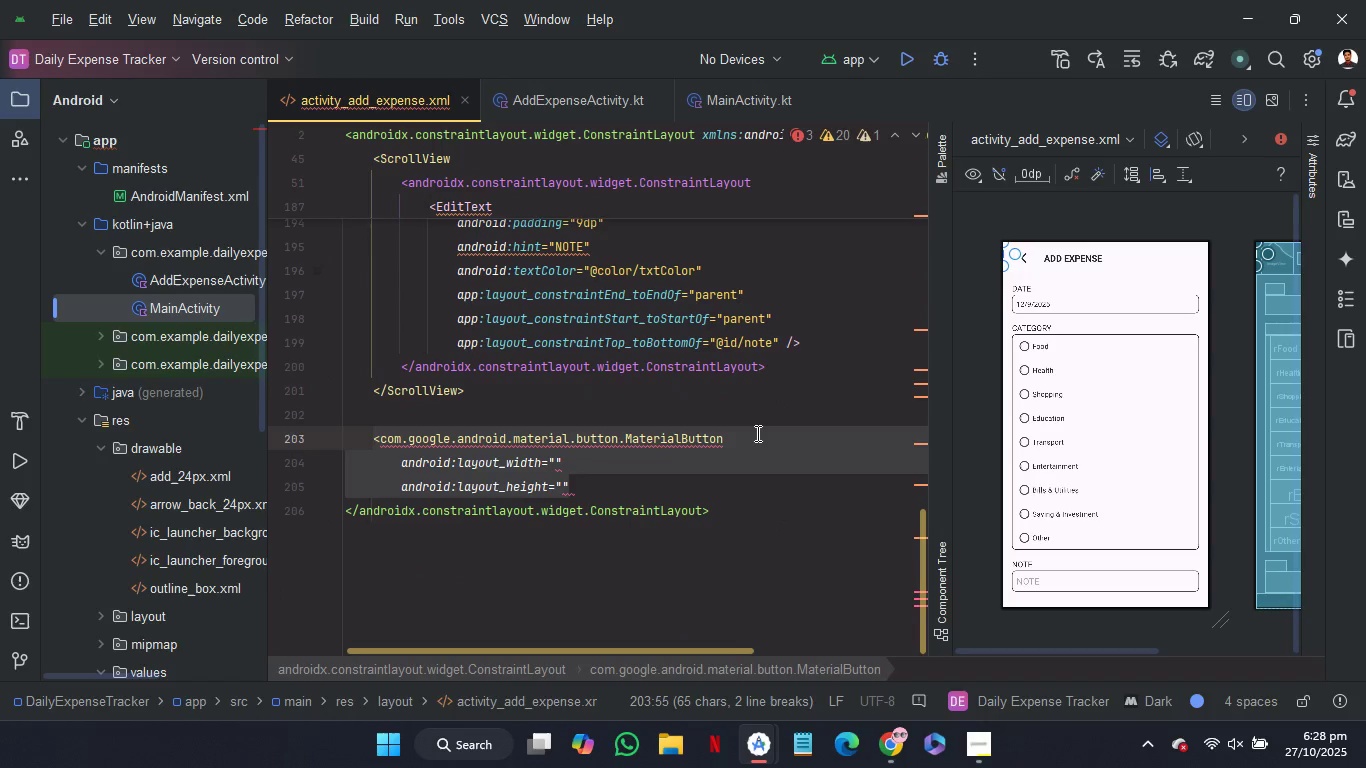 
key(Control+V)
 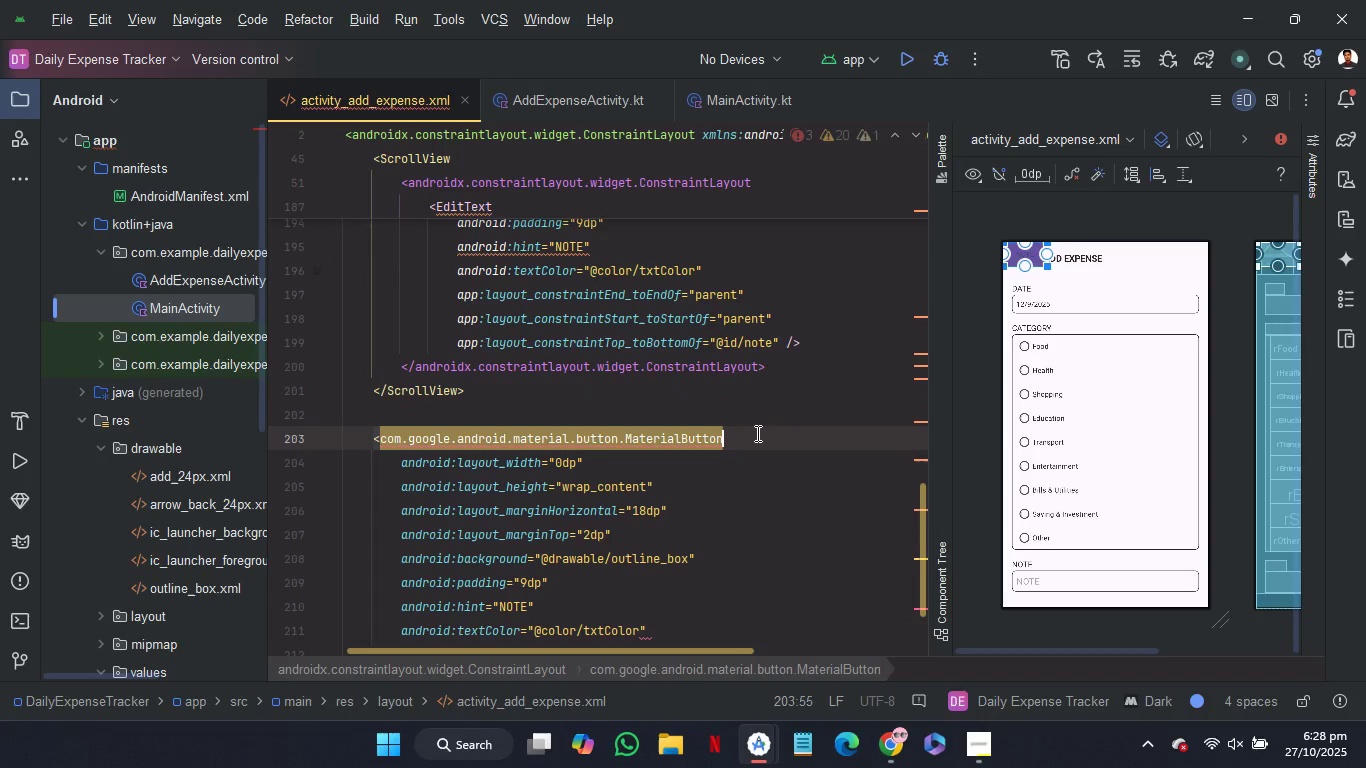 
left_click([756, 433])
 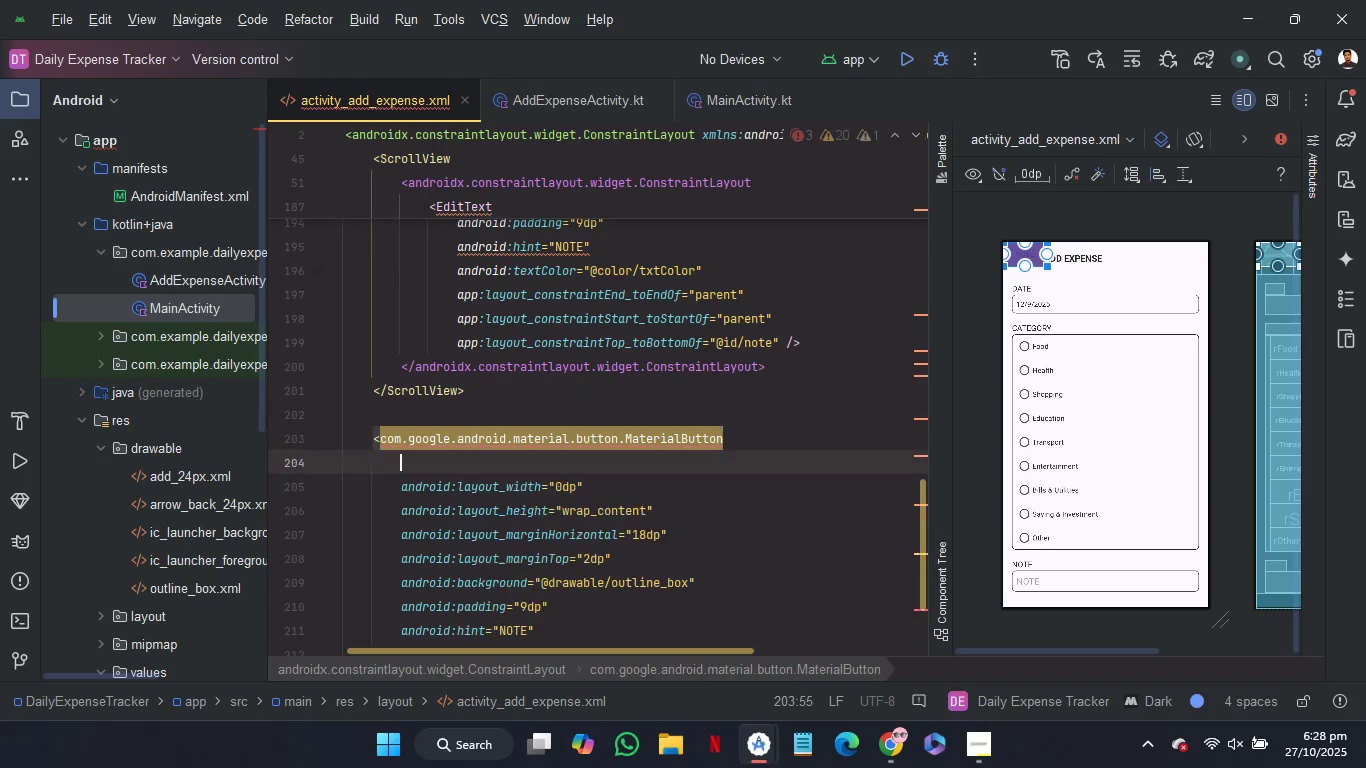 
key(Enter)
 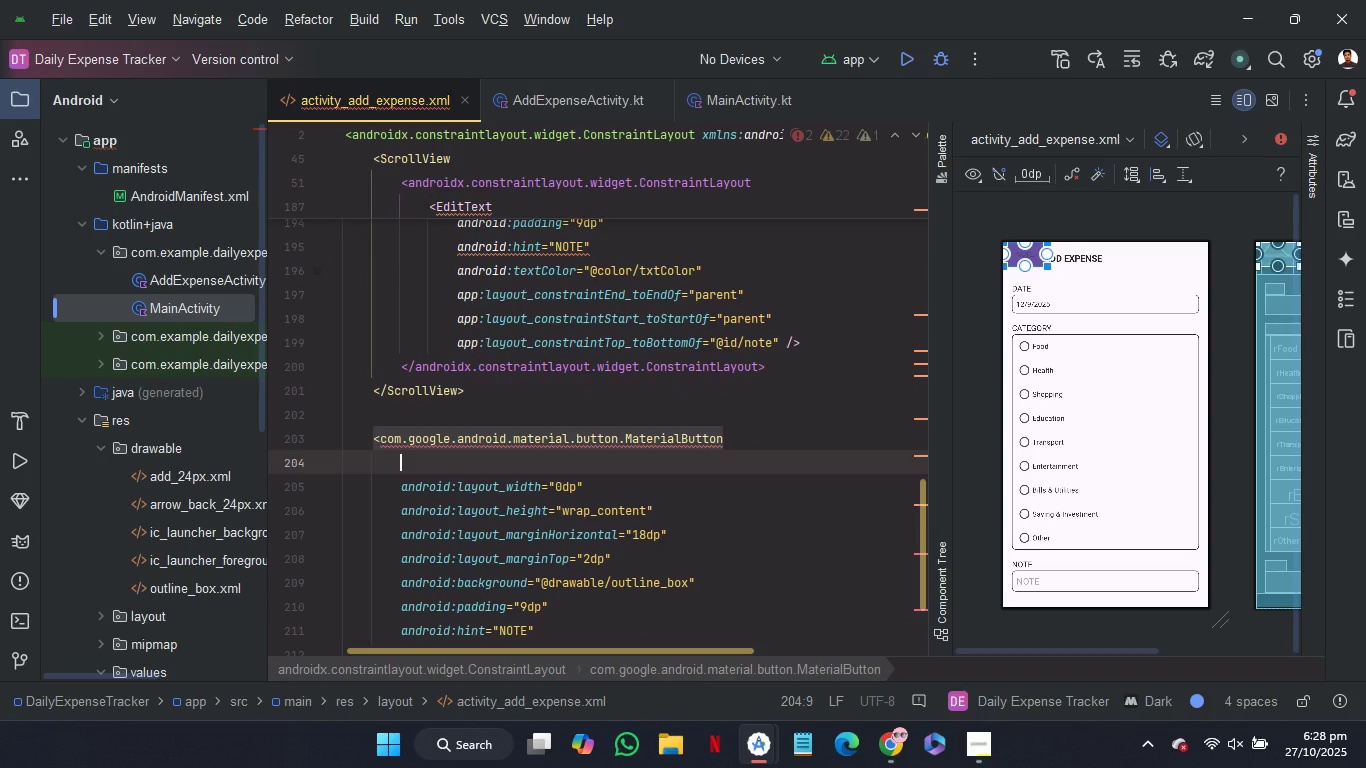 
key(I)
 